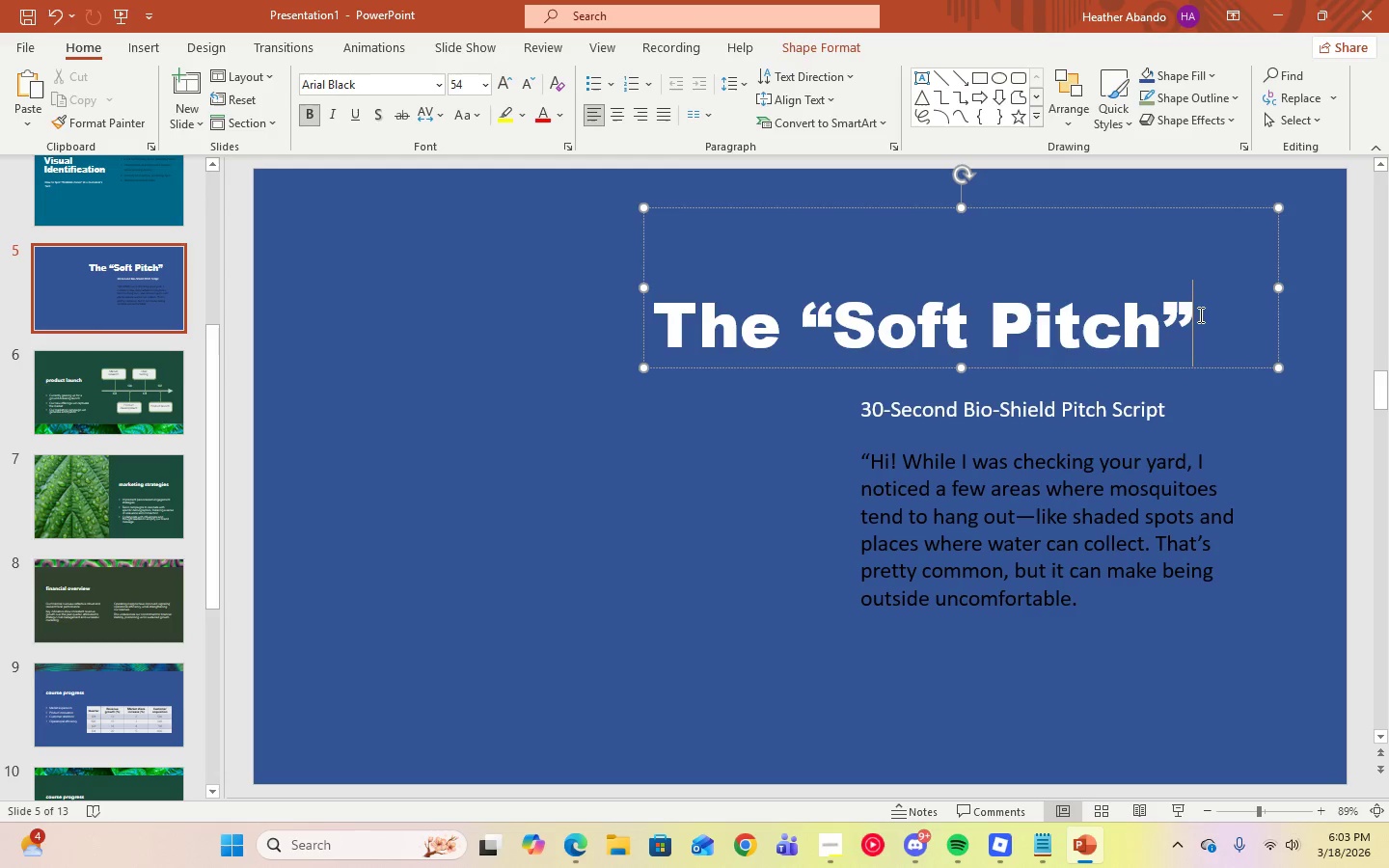 
left_click_drag(start_coordinate=[1199, 314], to_coordinate=[684, 320])
 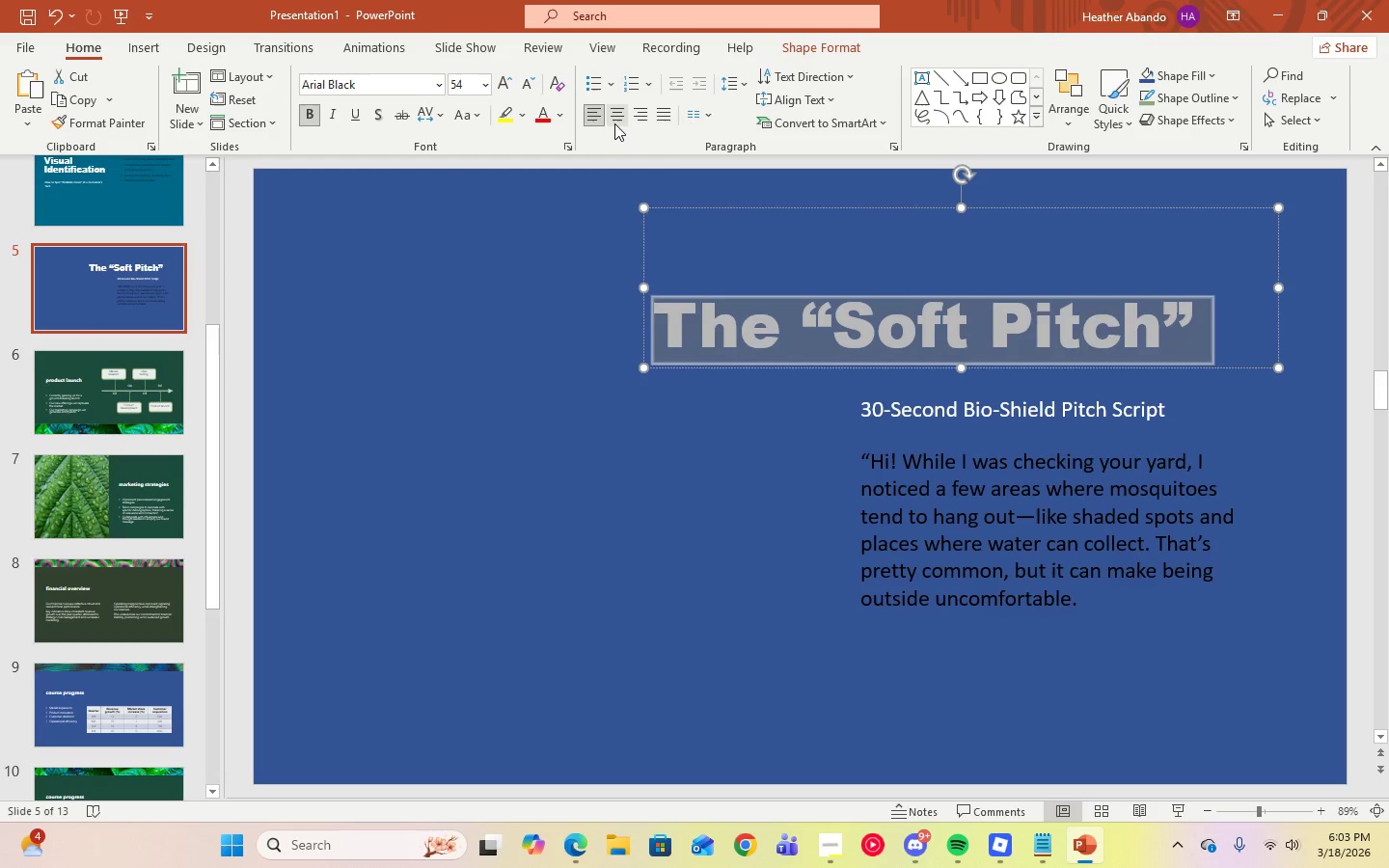 
left_click([616, 122])
 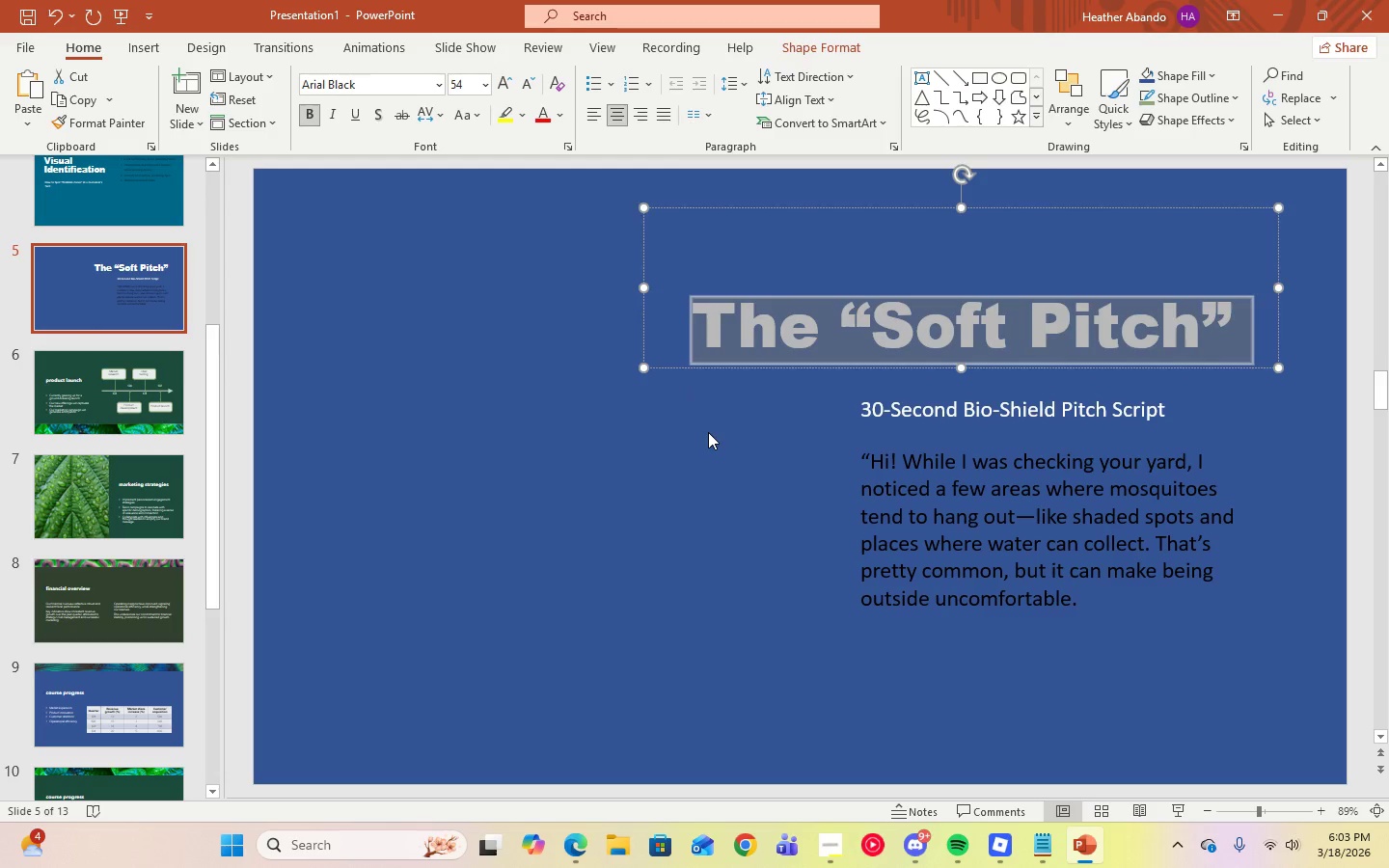 
left_click([708, 432])
 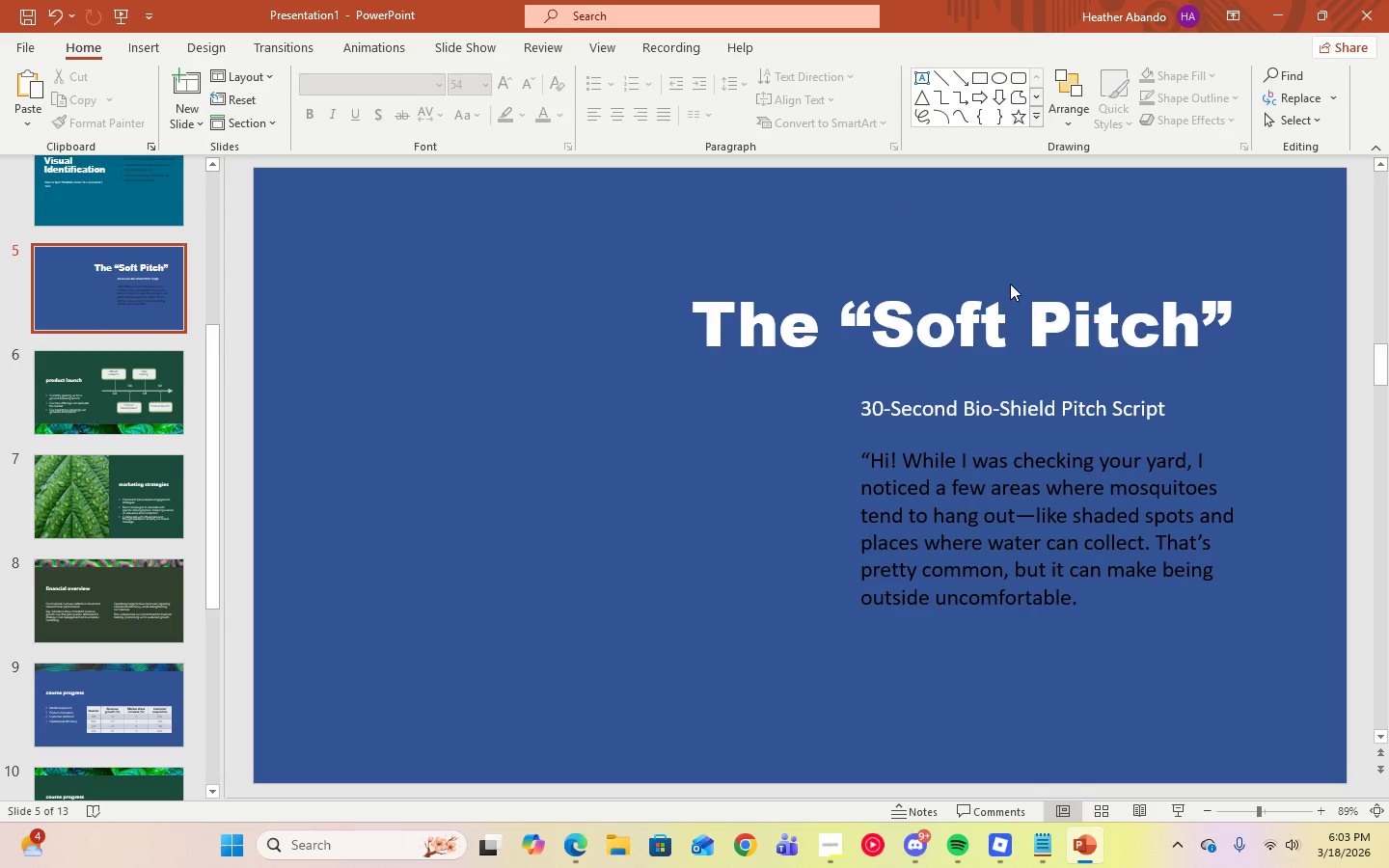 
left_click([1017, 301])
 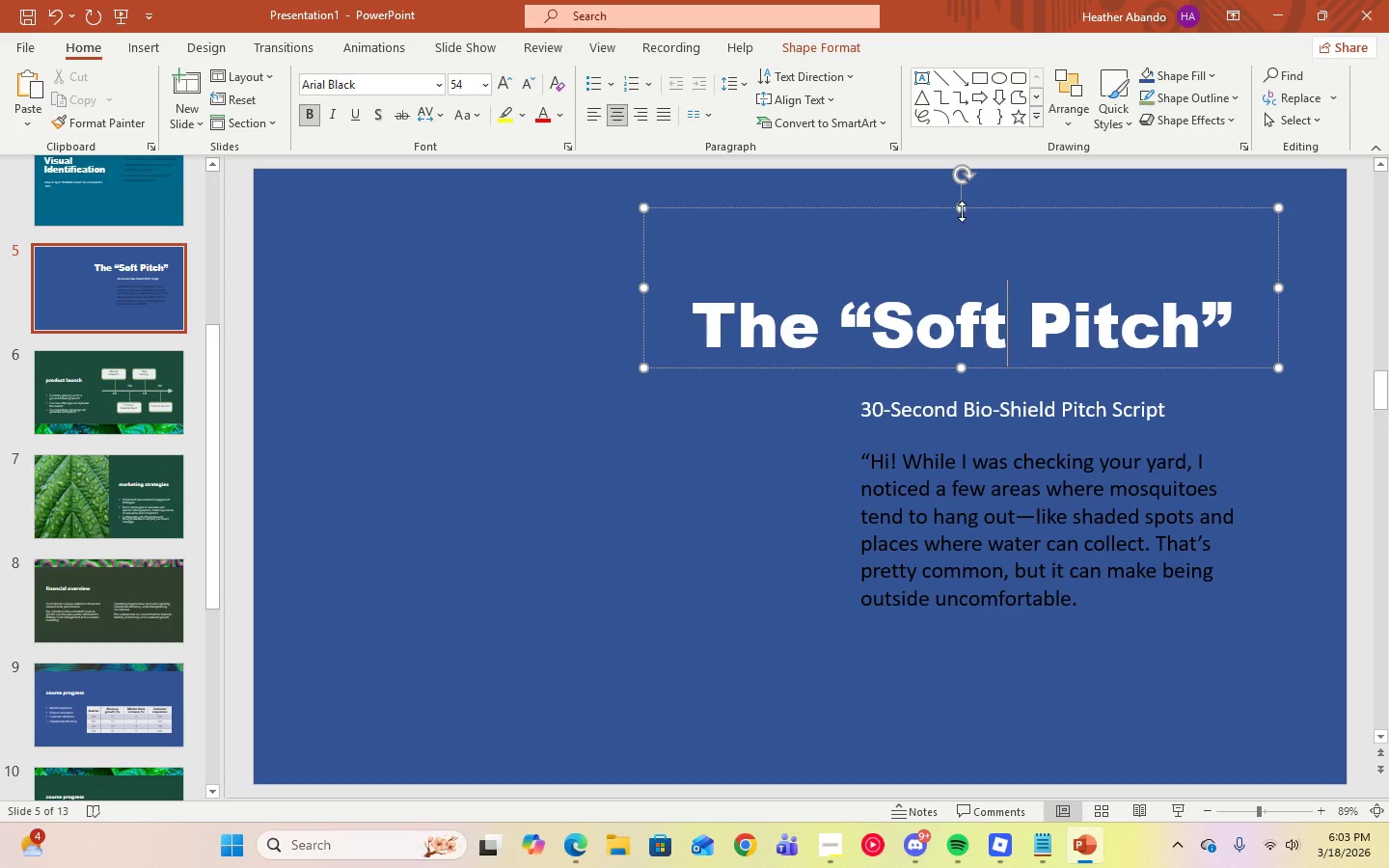 
left_click_drag(start_coordinate=[961, 211], to_coordinate=[973, 273])
 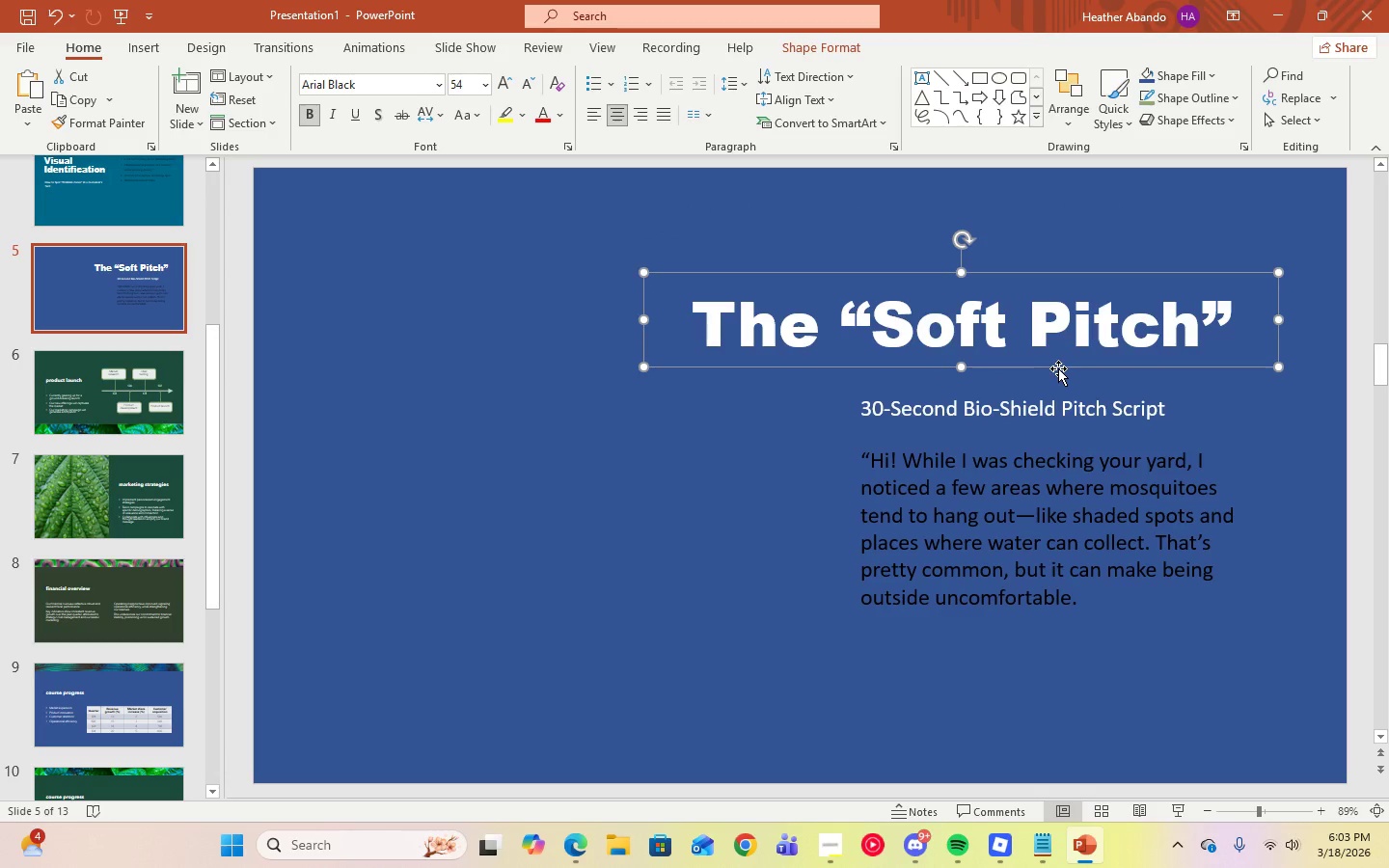 
left_click_drag(start_coordinate=[1058, 368], to_coordinate=[947, 321])
 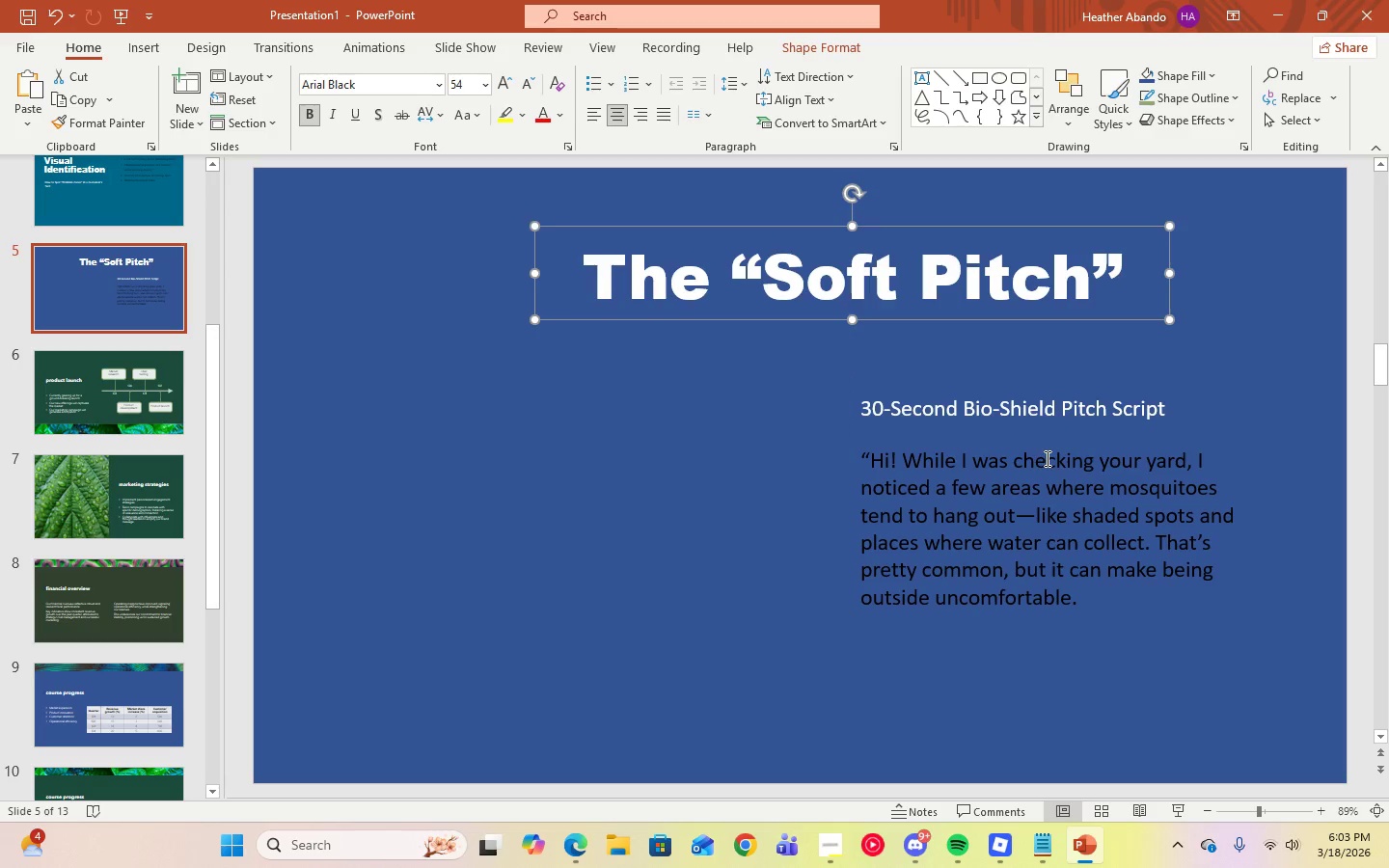 
left_click([1046, 458])
 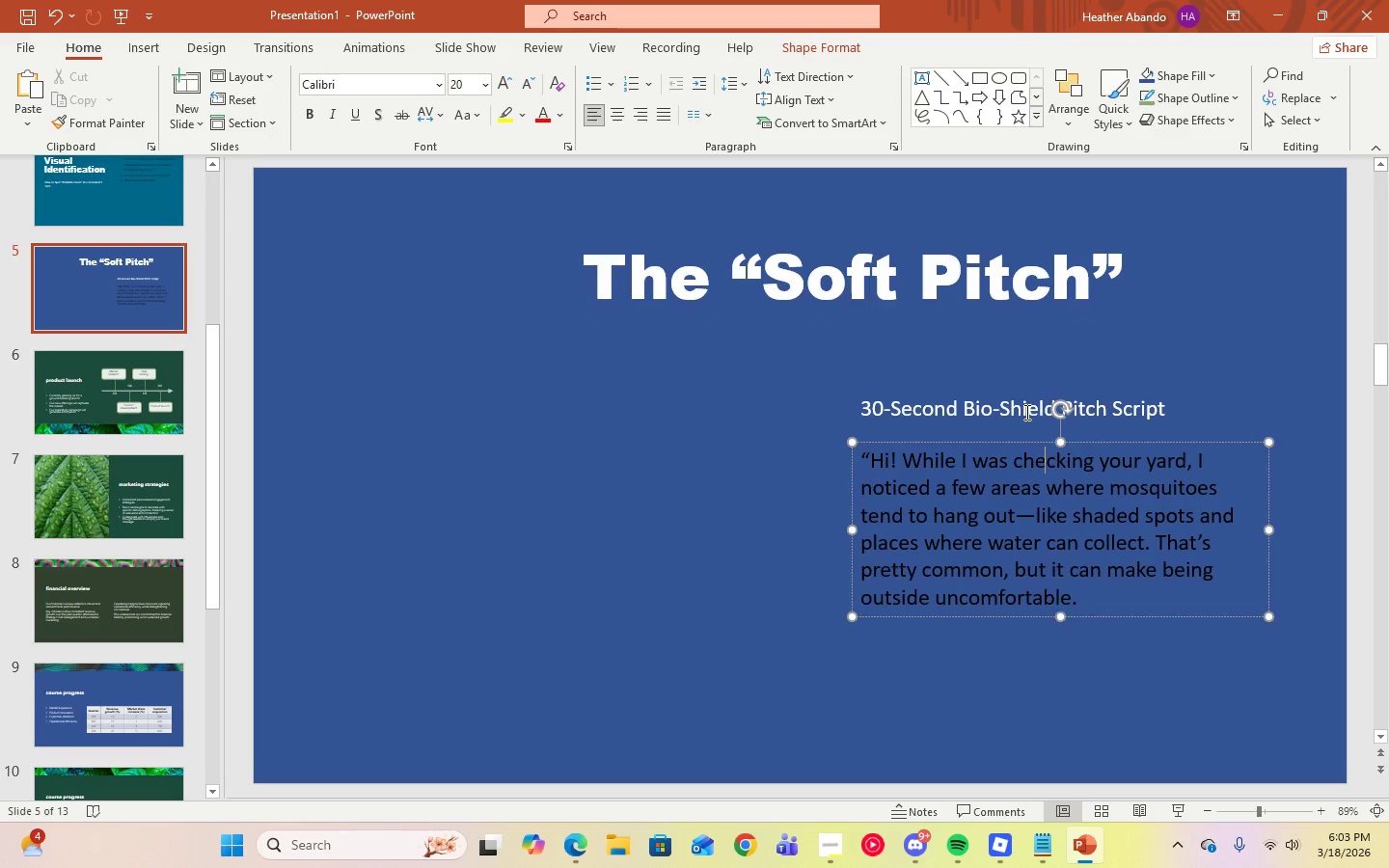 
left_click([1025, 412])
 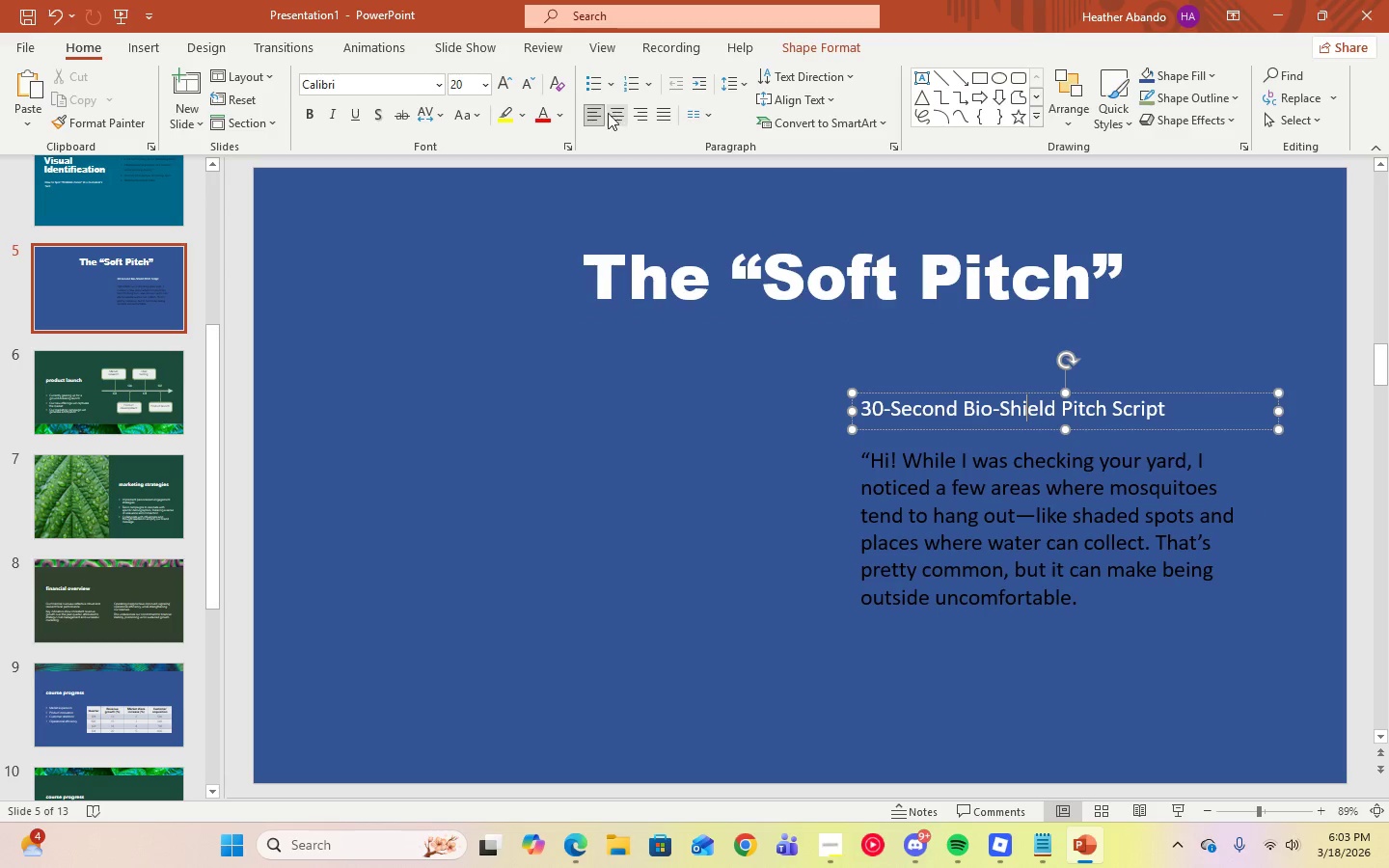 
left_click([615, 117])
 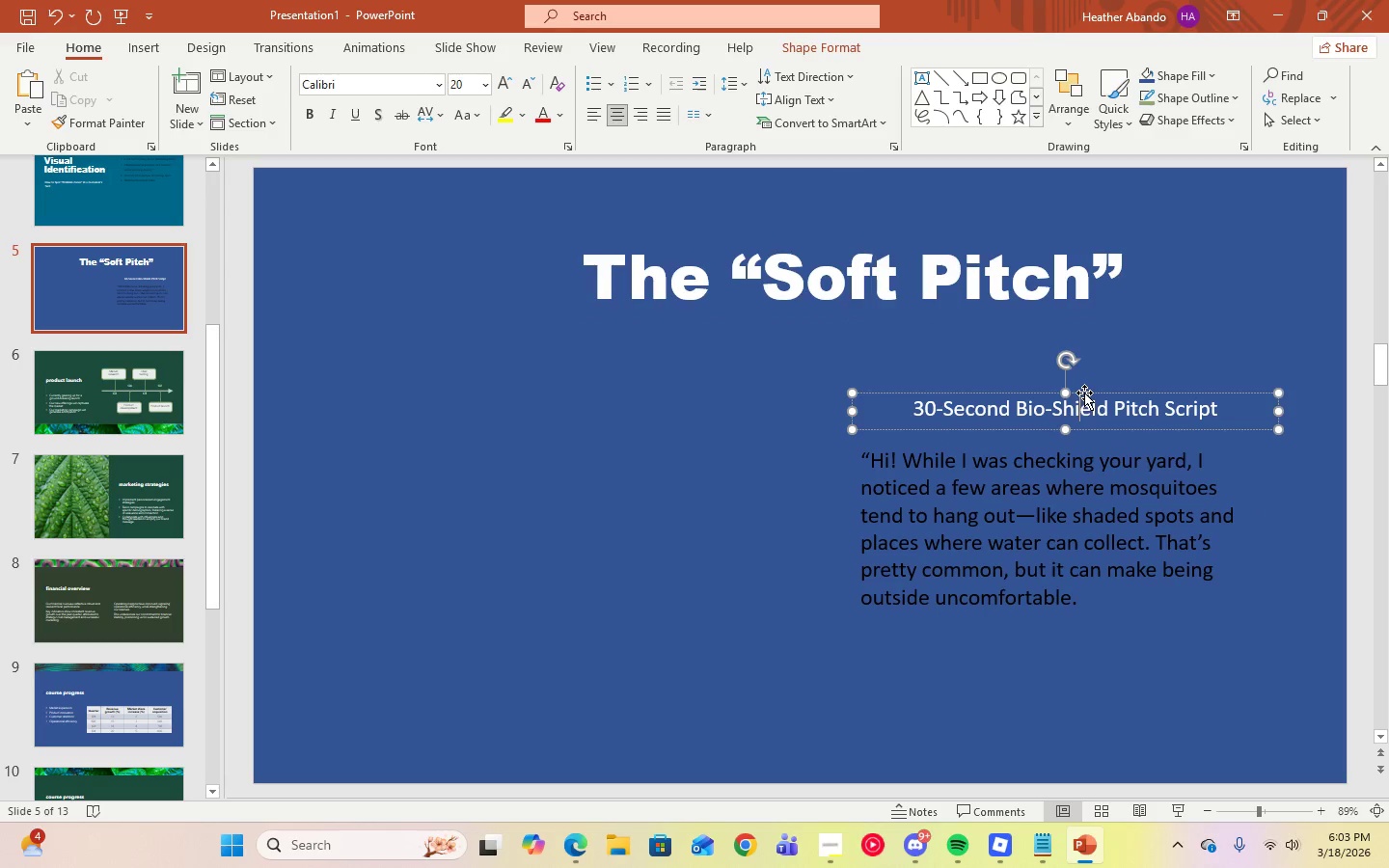 
left_click_drag(start_coordinate=[1084, 393], to_coordinate=[872, 334])
 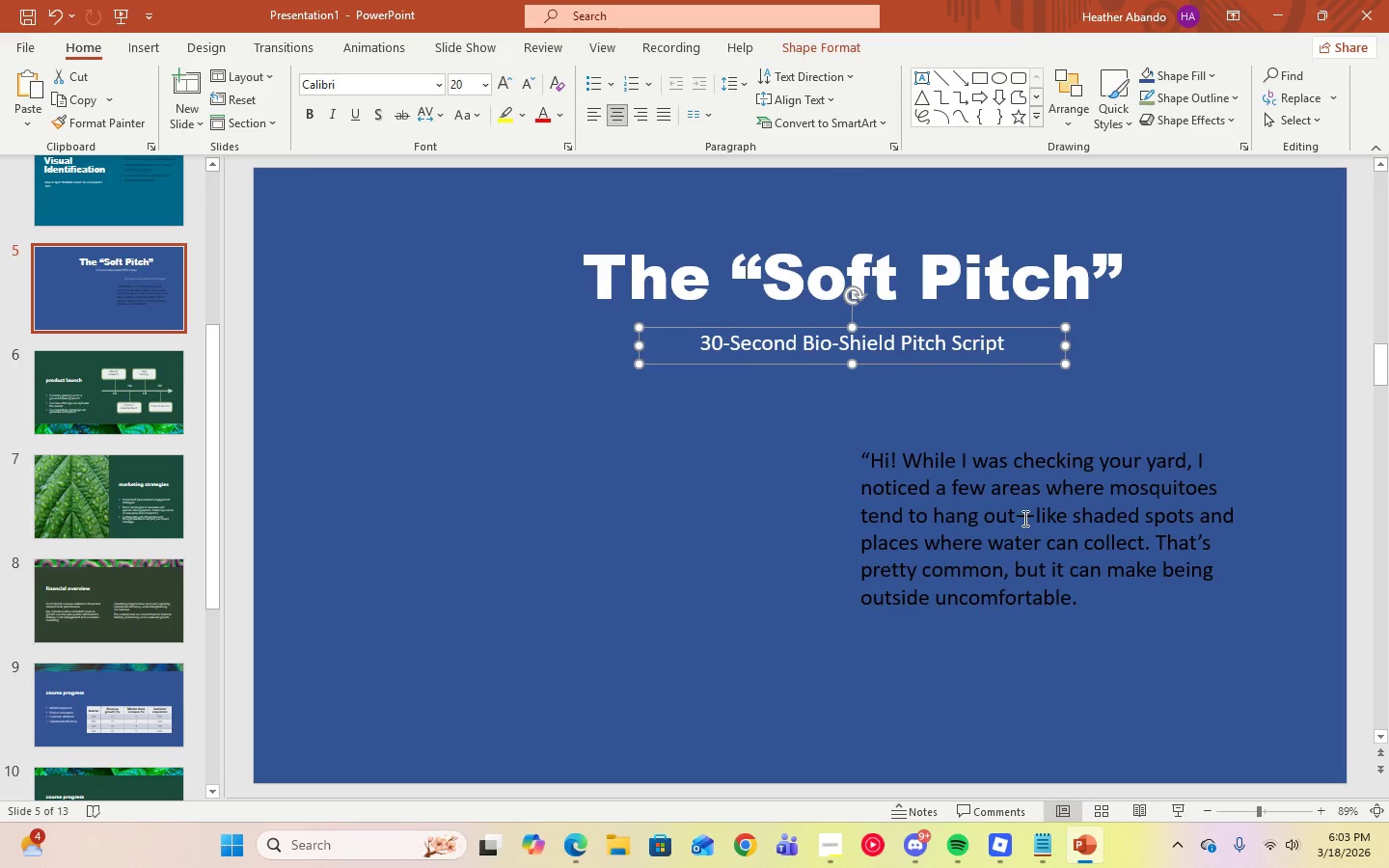 
left_click([1023, 518])
 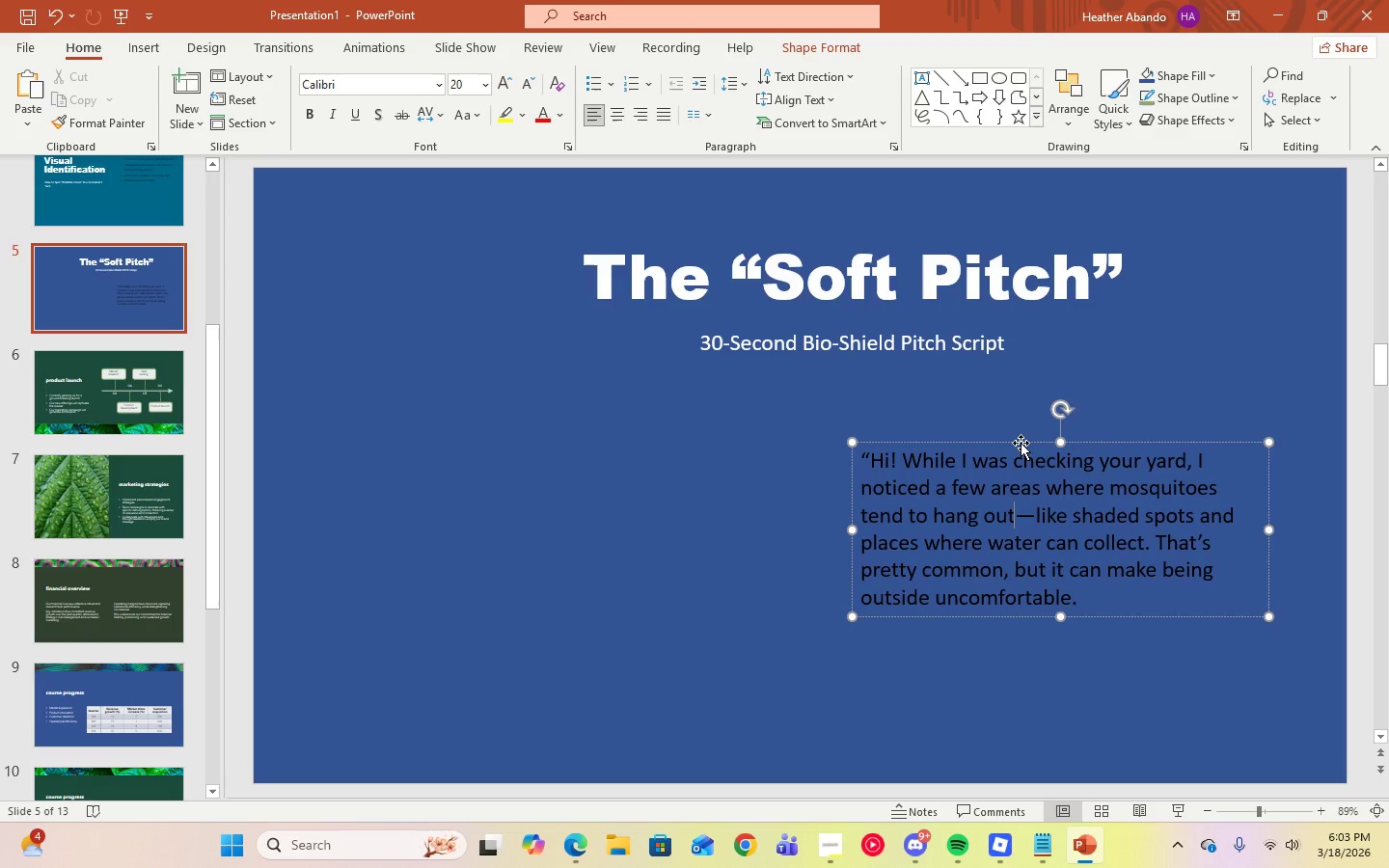 
left_click_drag(start_coordinate=[1021, 443], to_coordinate=[493, 368])
 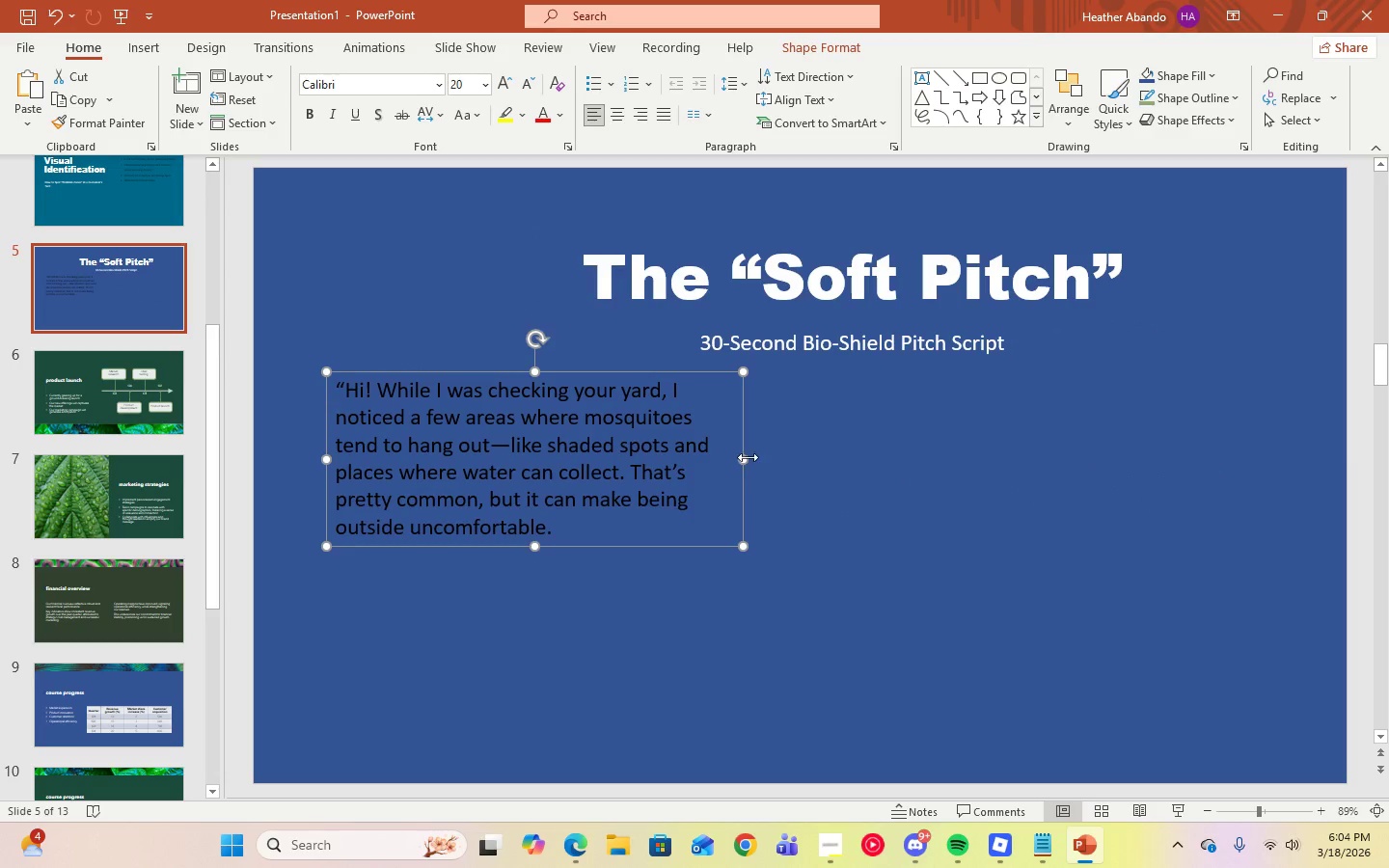 
left_click_drag(start_coordinate=[746, 457], to_coordinate=[1316, 467])
 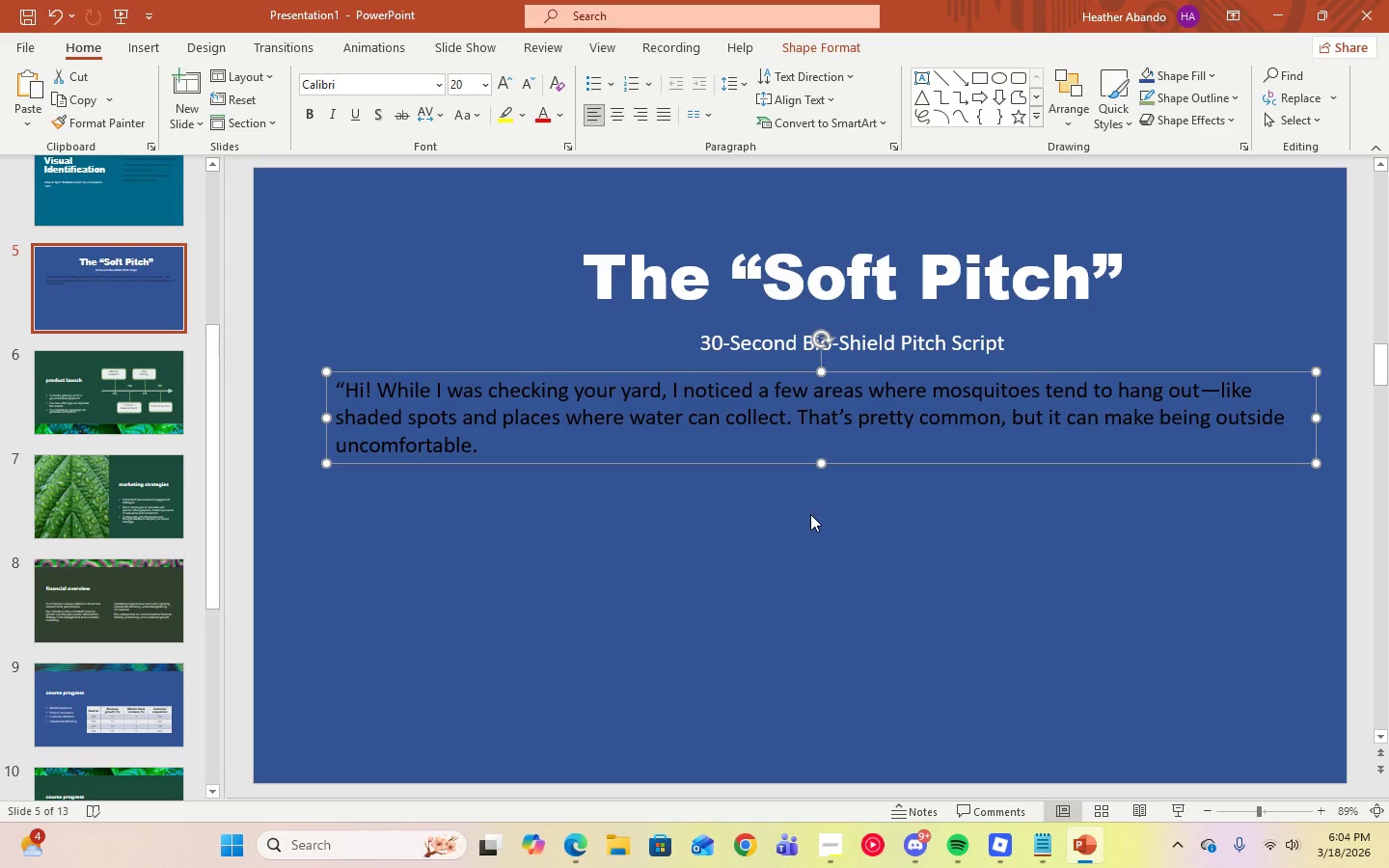 
left_click([812, 519])
 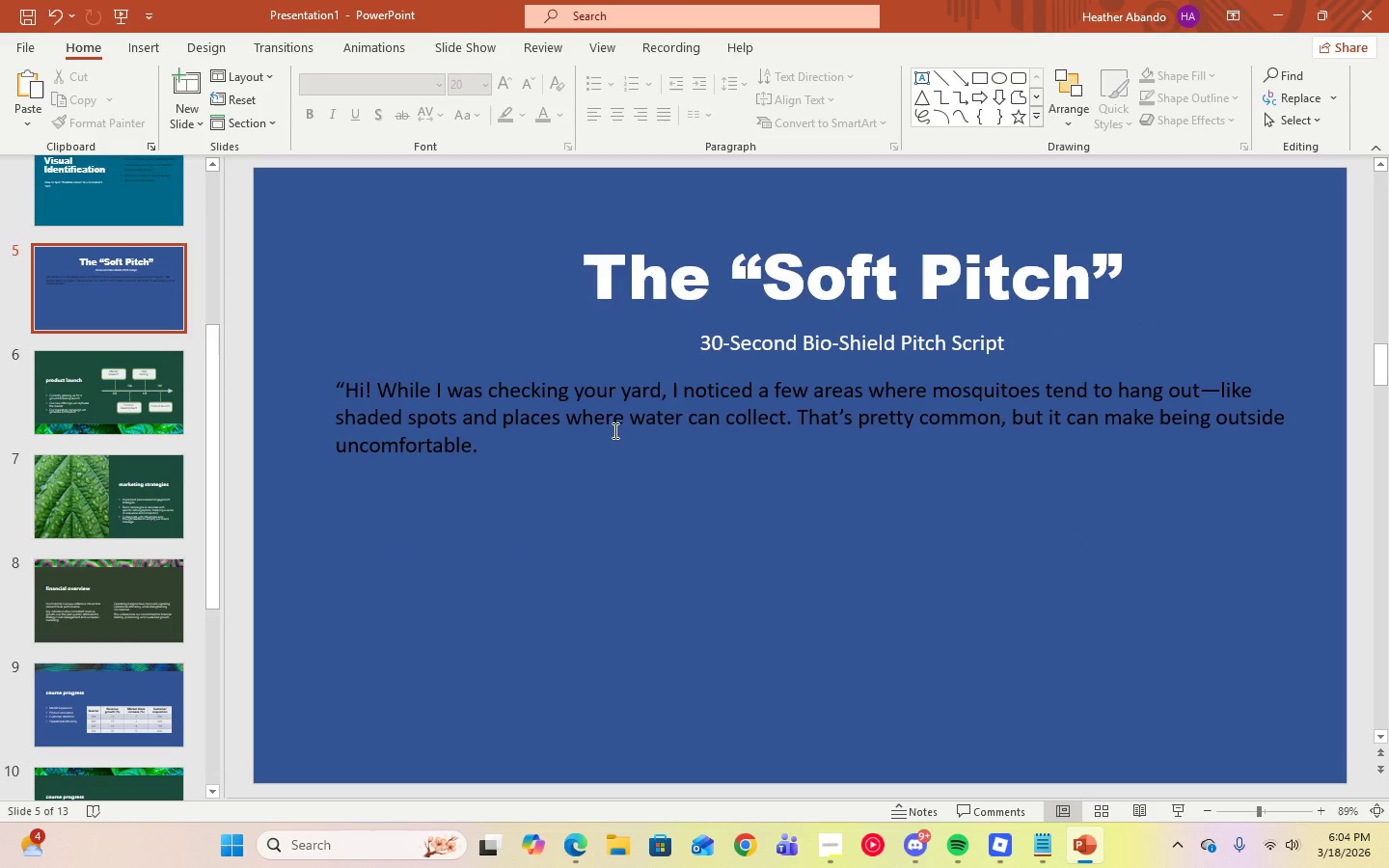 
left_click([500, 448])
 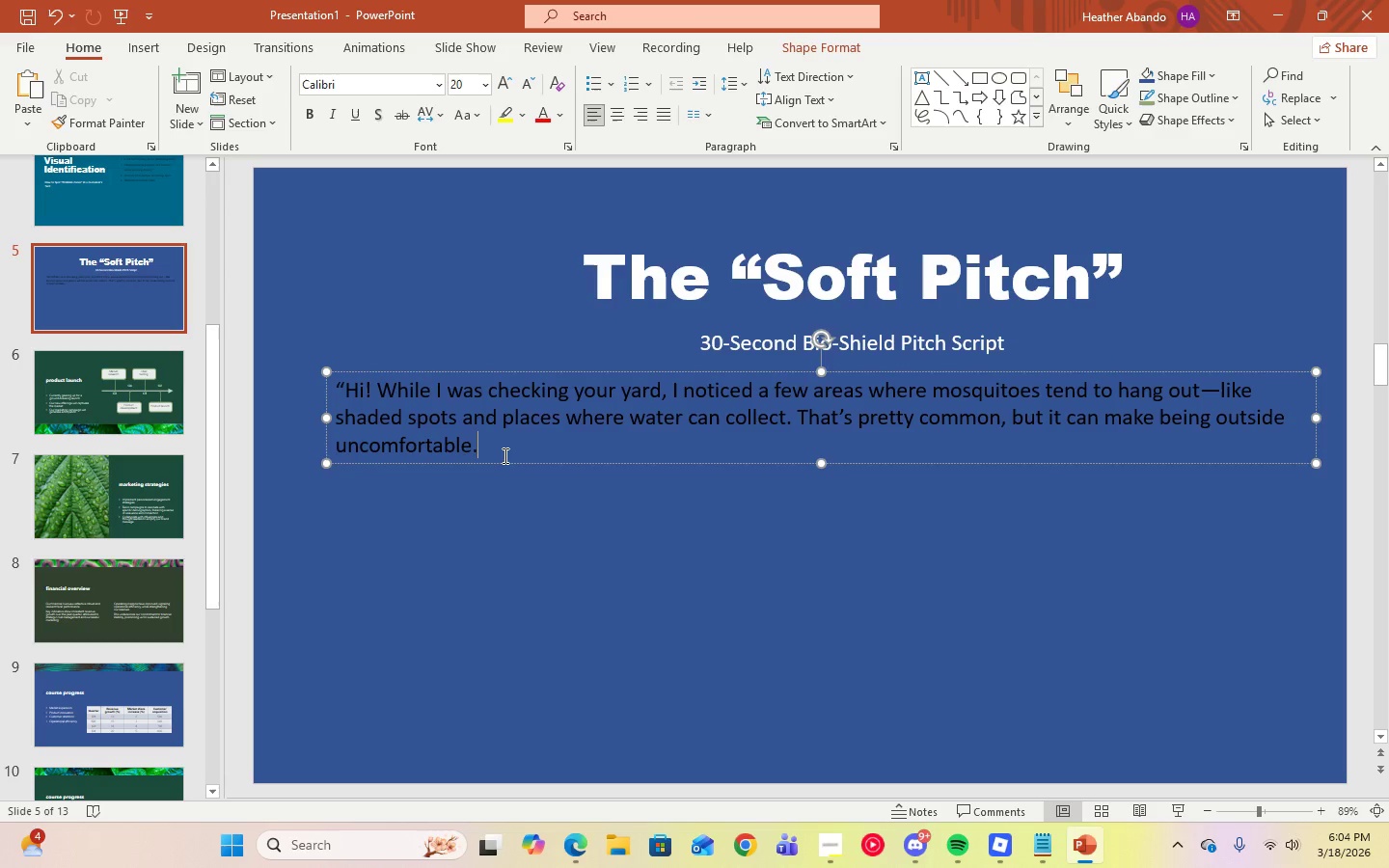 
key(Enter)
 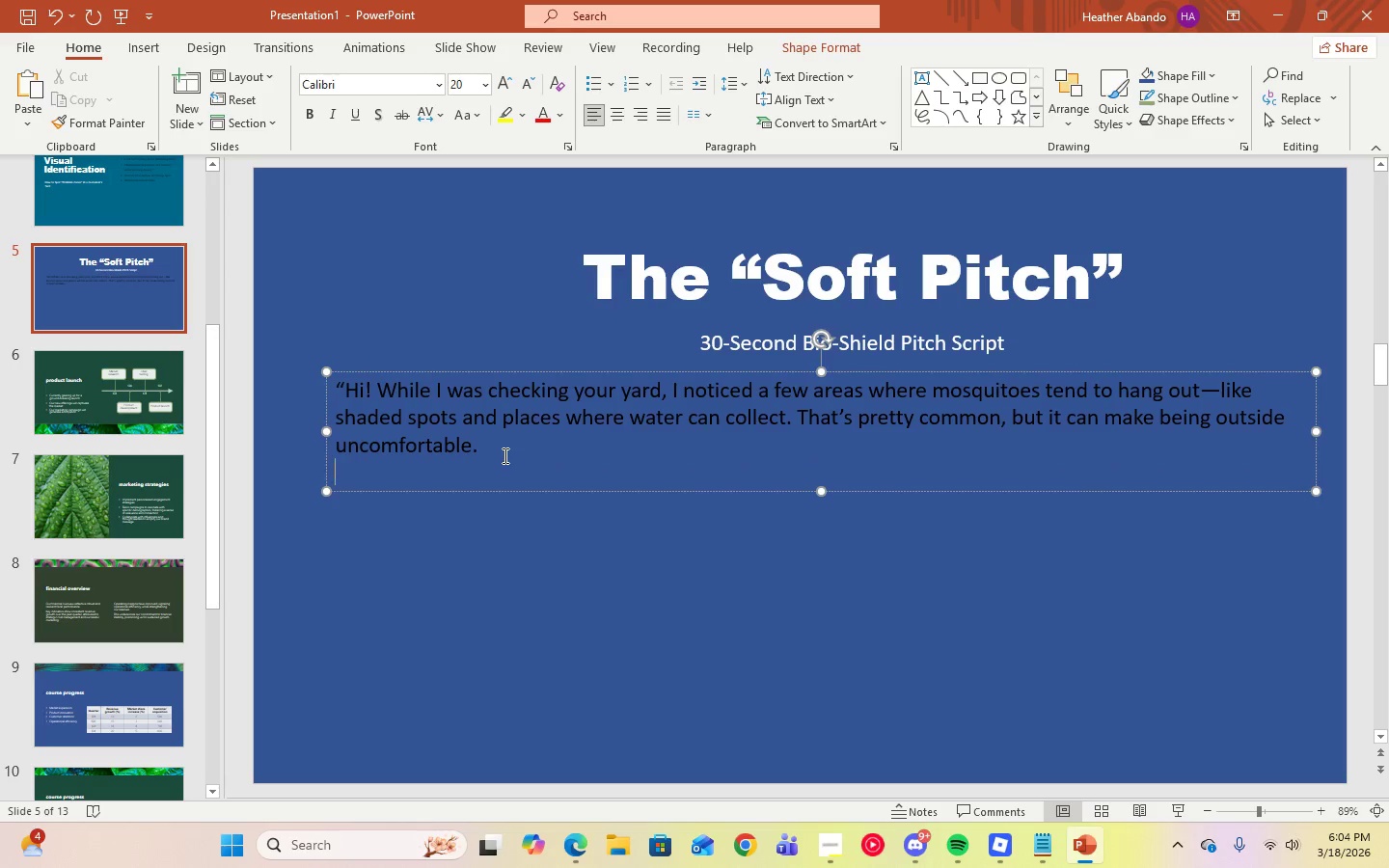 
key(Enter)
 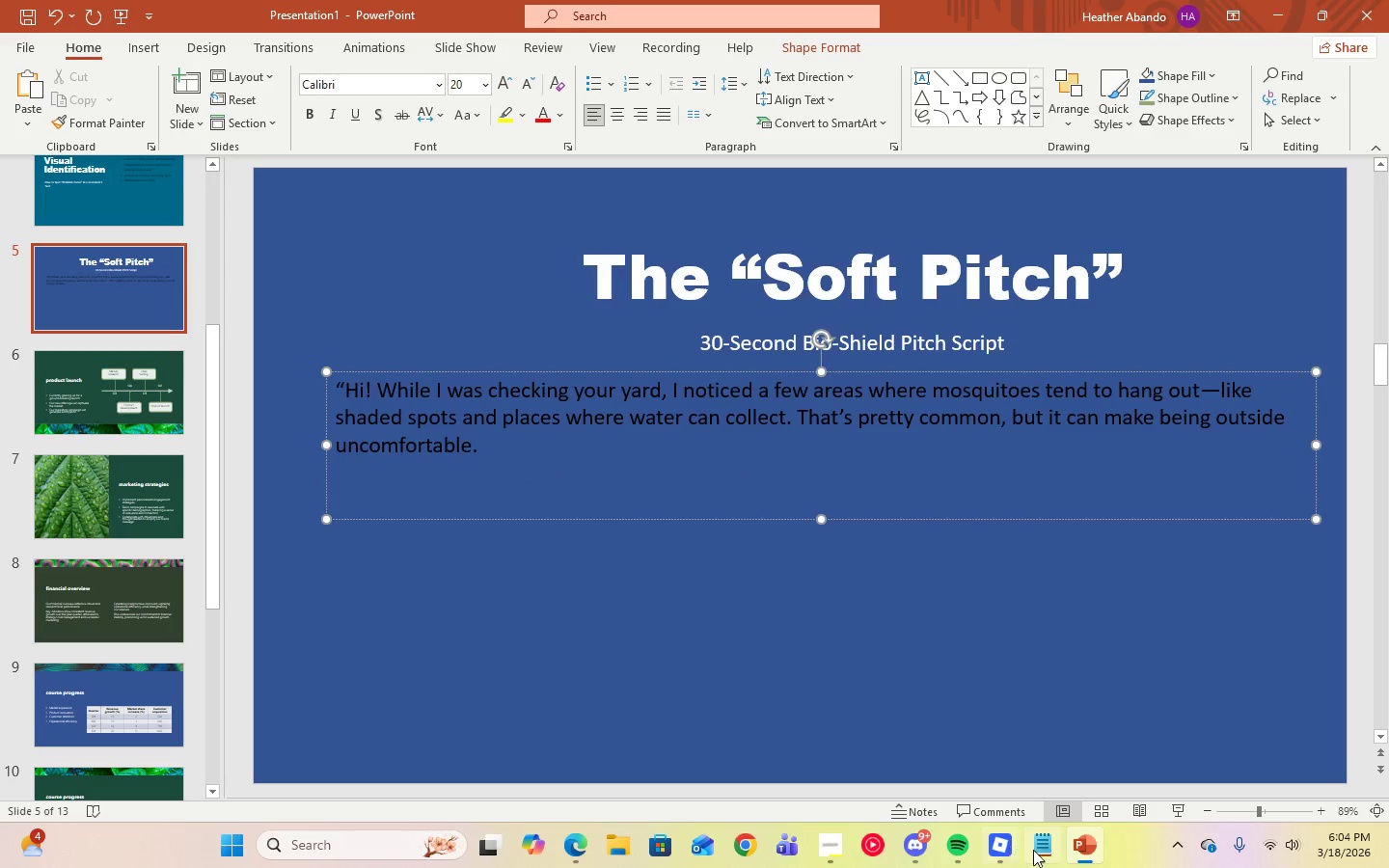 
left_click([1036, 850])
 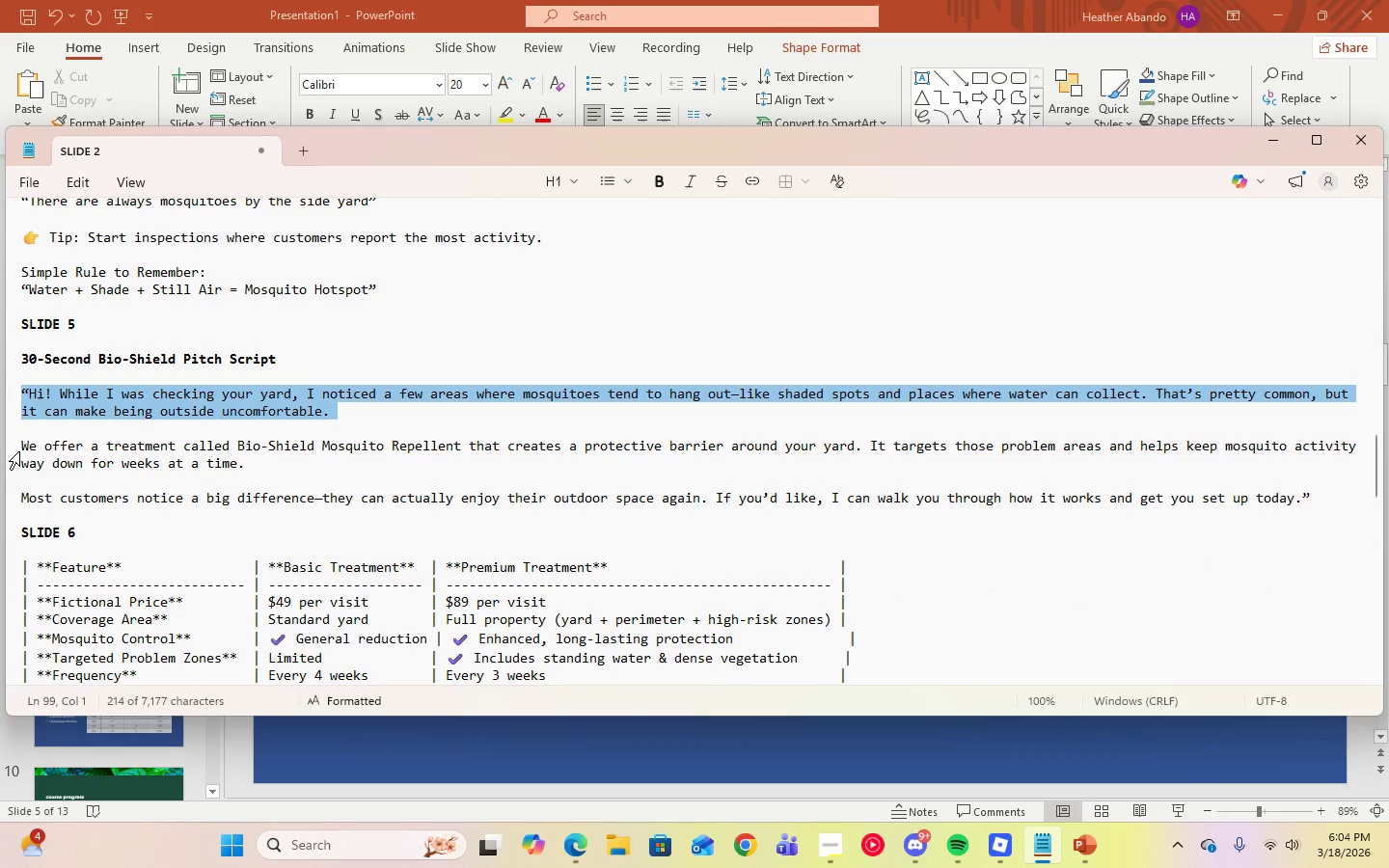 
left_click([22, 448])
 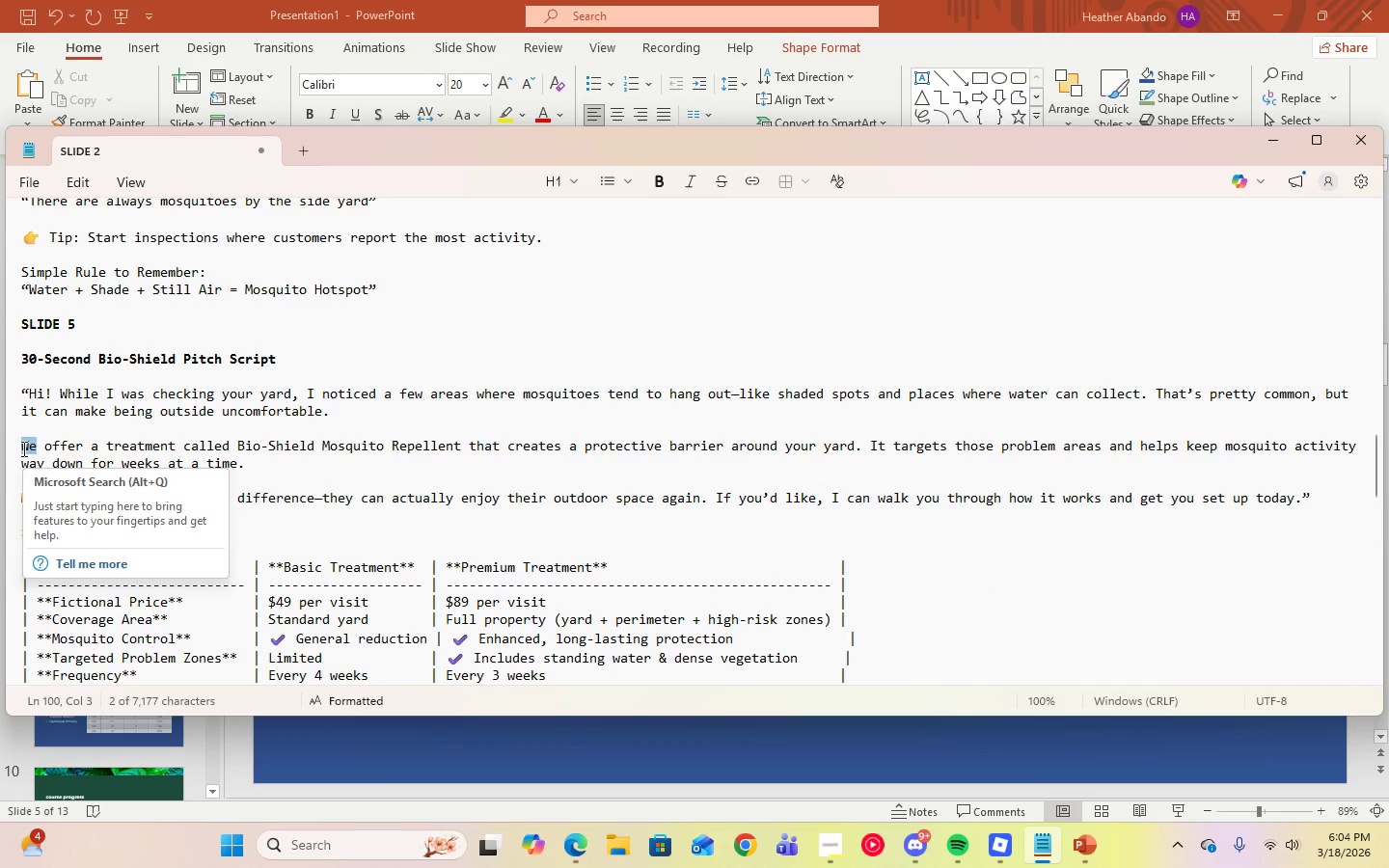 
left_click_drag(start_coordinate=[22, 448], to_coordinate=[270, 465])
 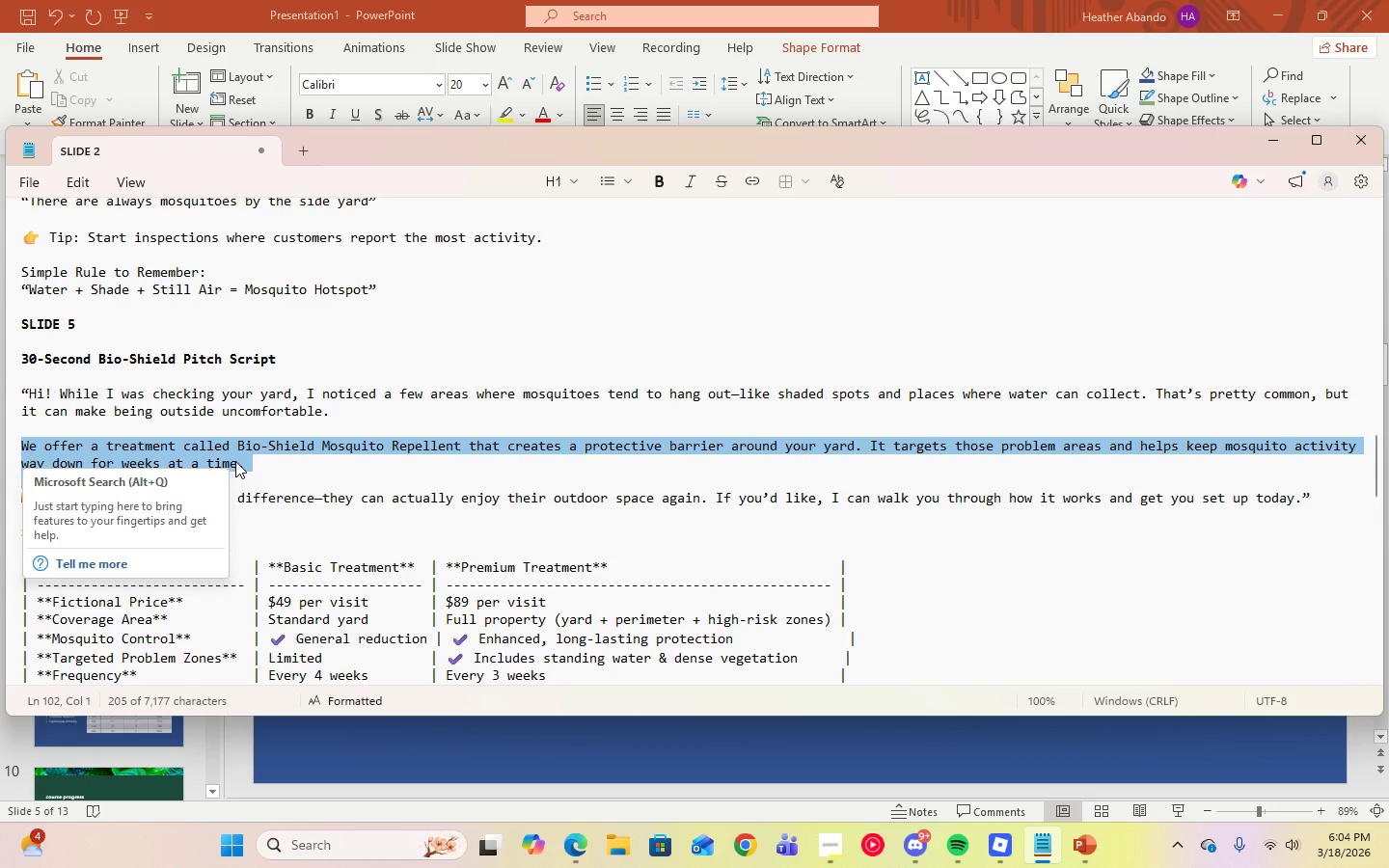 
right_click([235, 461])
 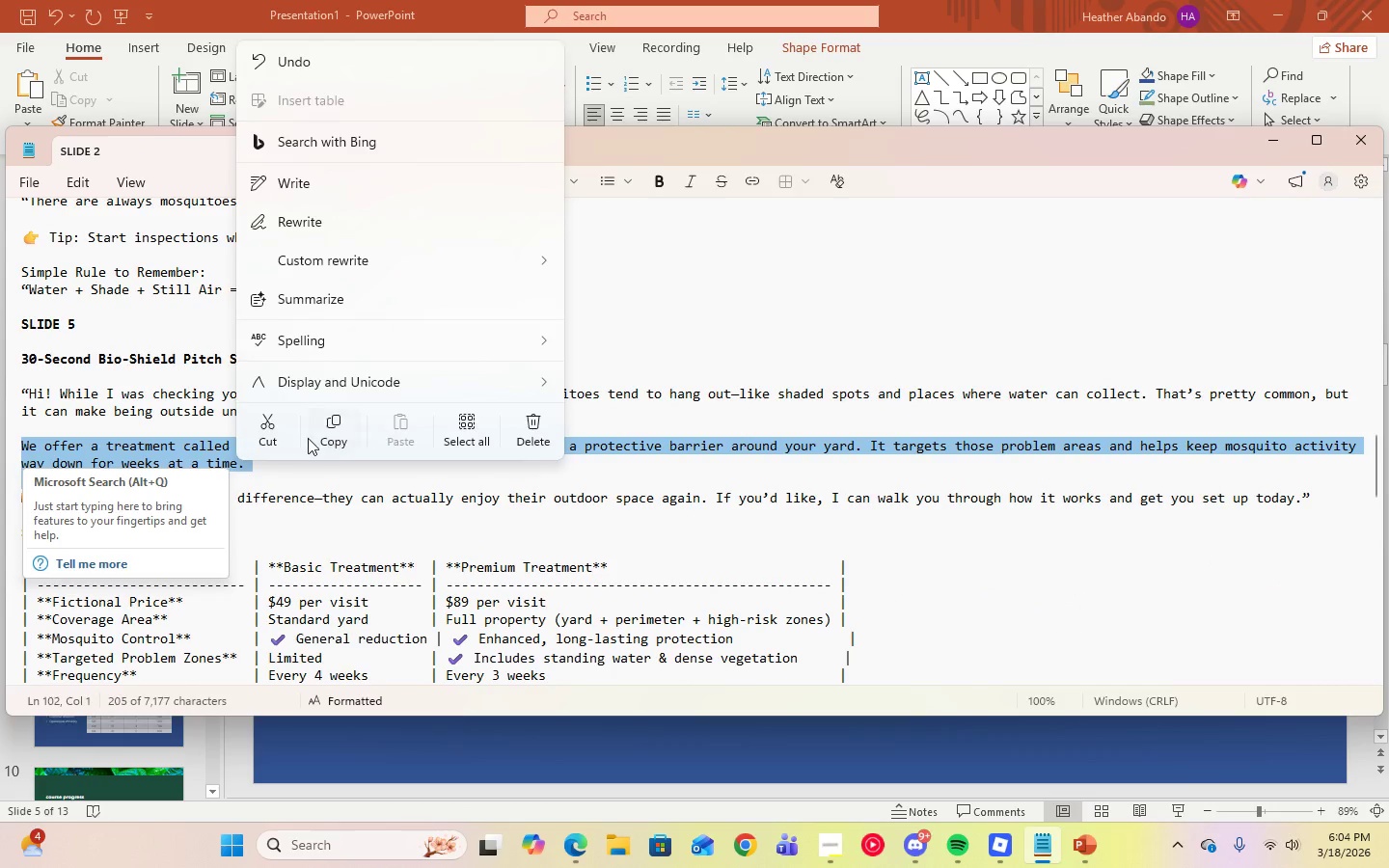 
left_click([324, 437])
 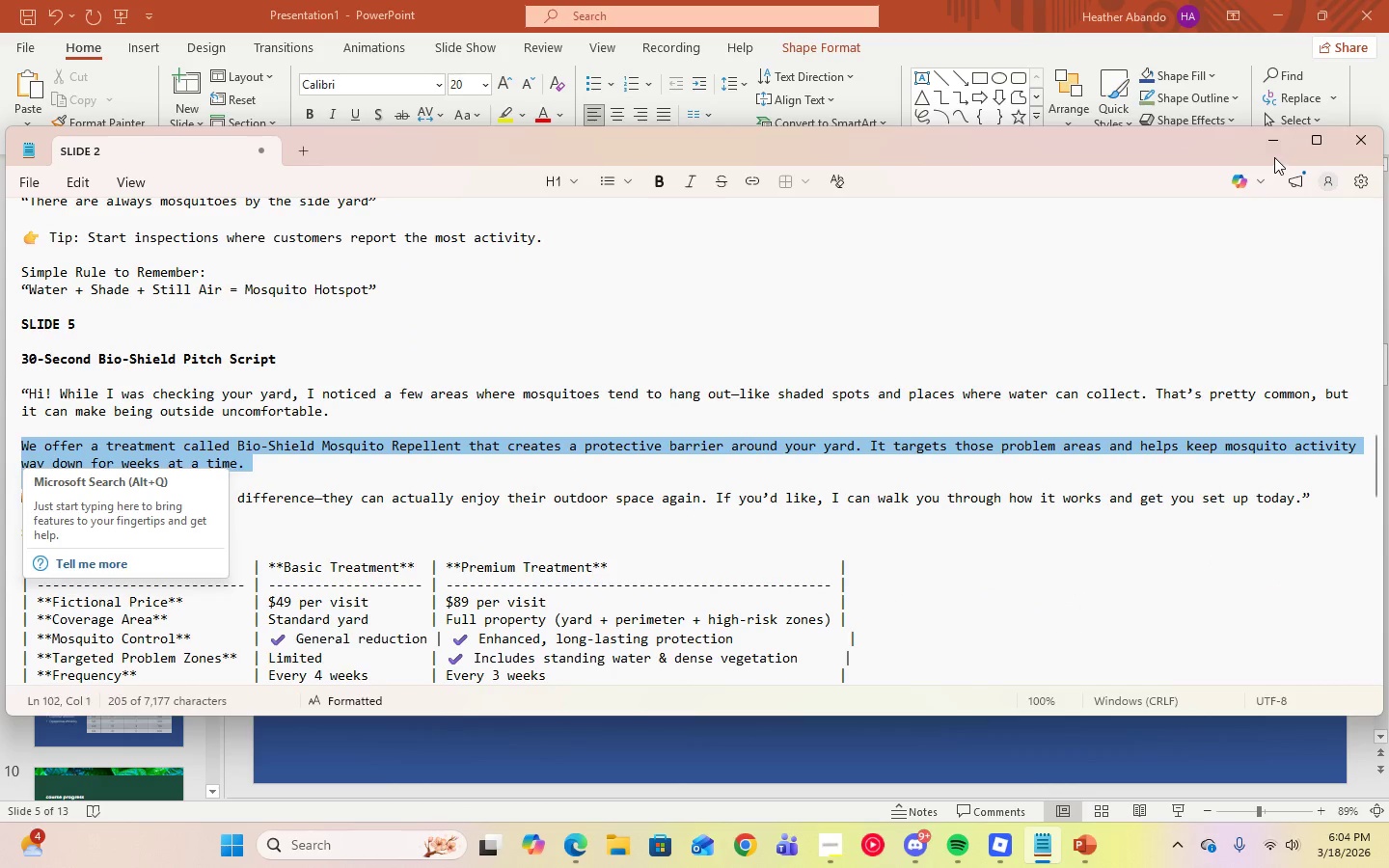 
left_click([1273, 153])
 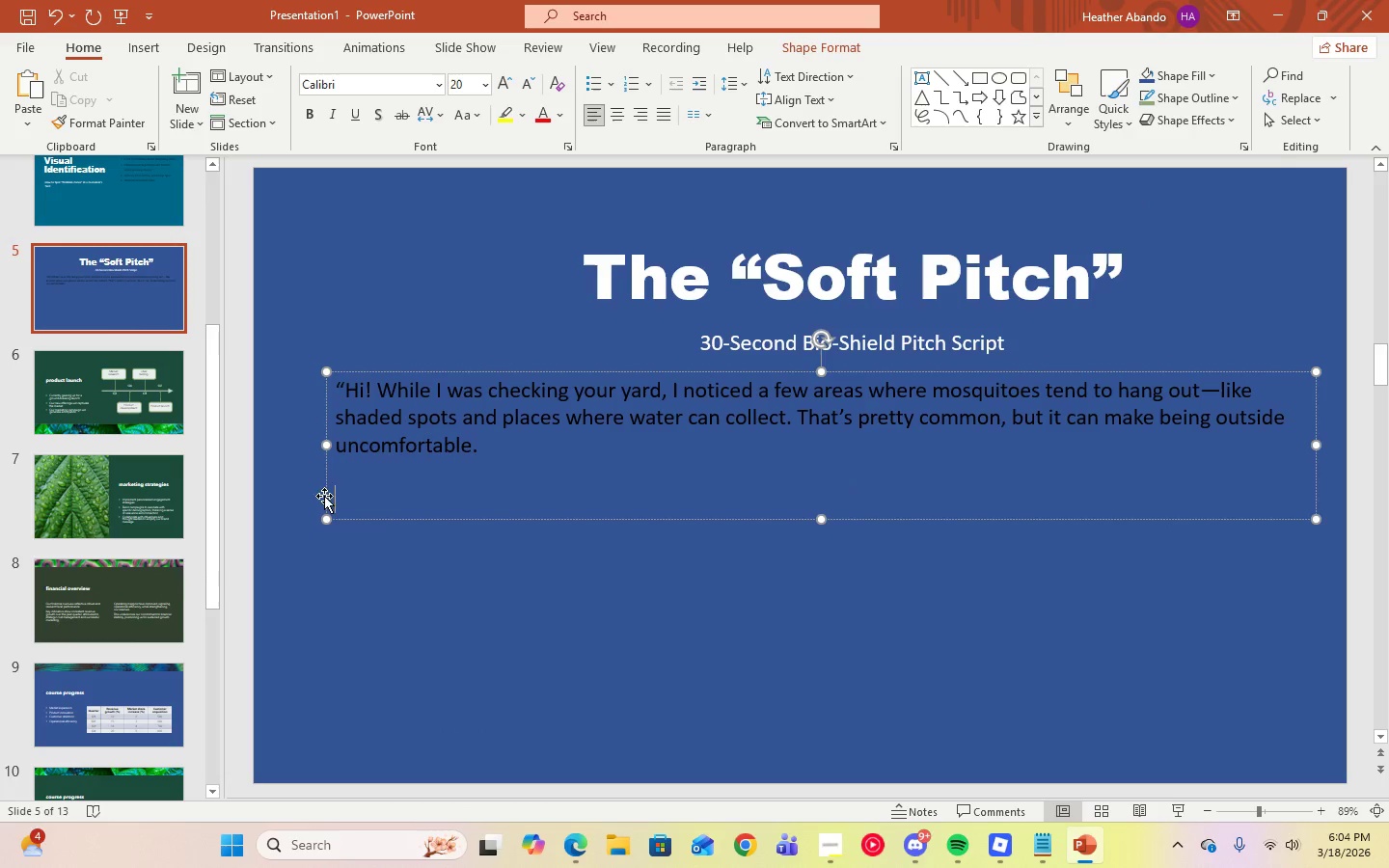 
right_click([349, 490])
 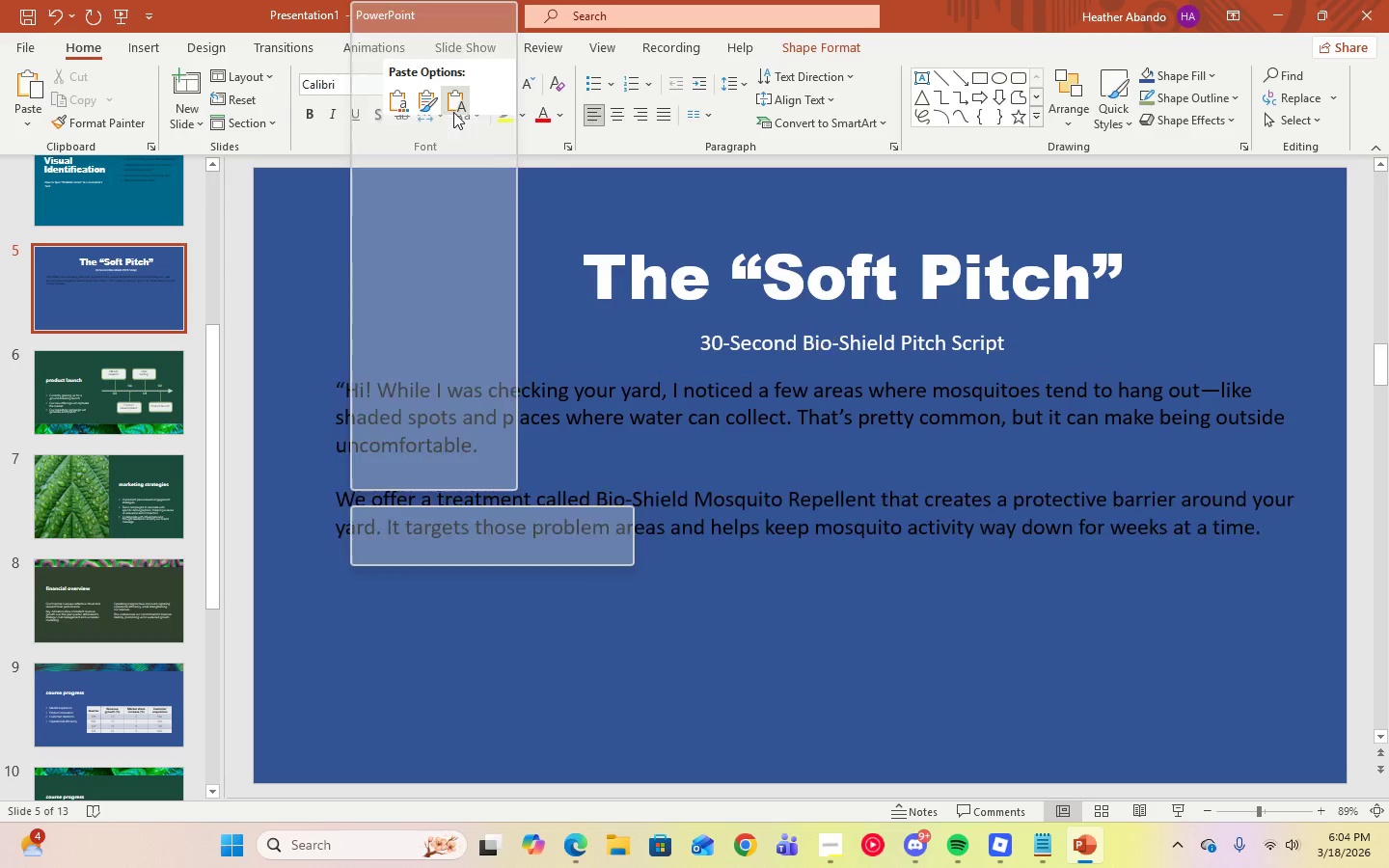 
left_click([453, 112])
 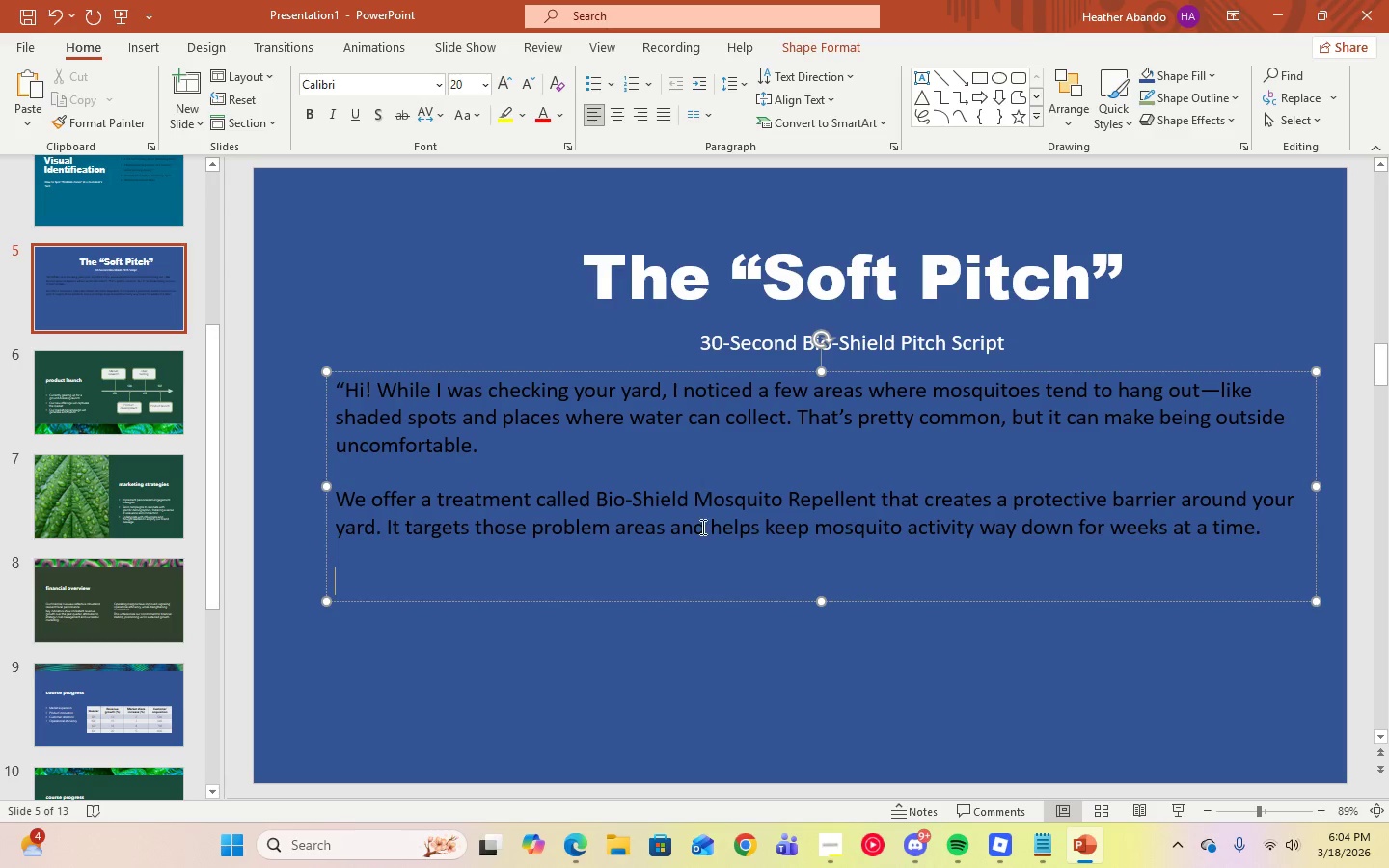 
left_click([702, 530])
 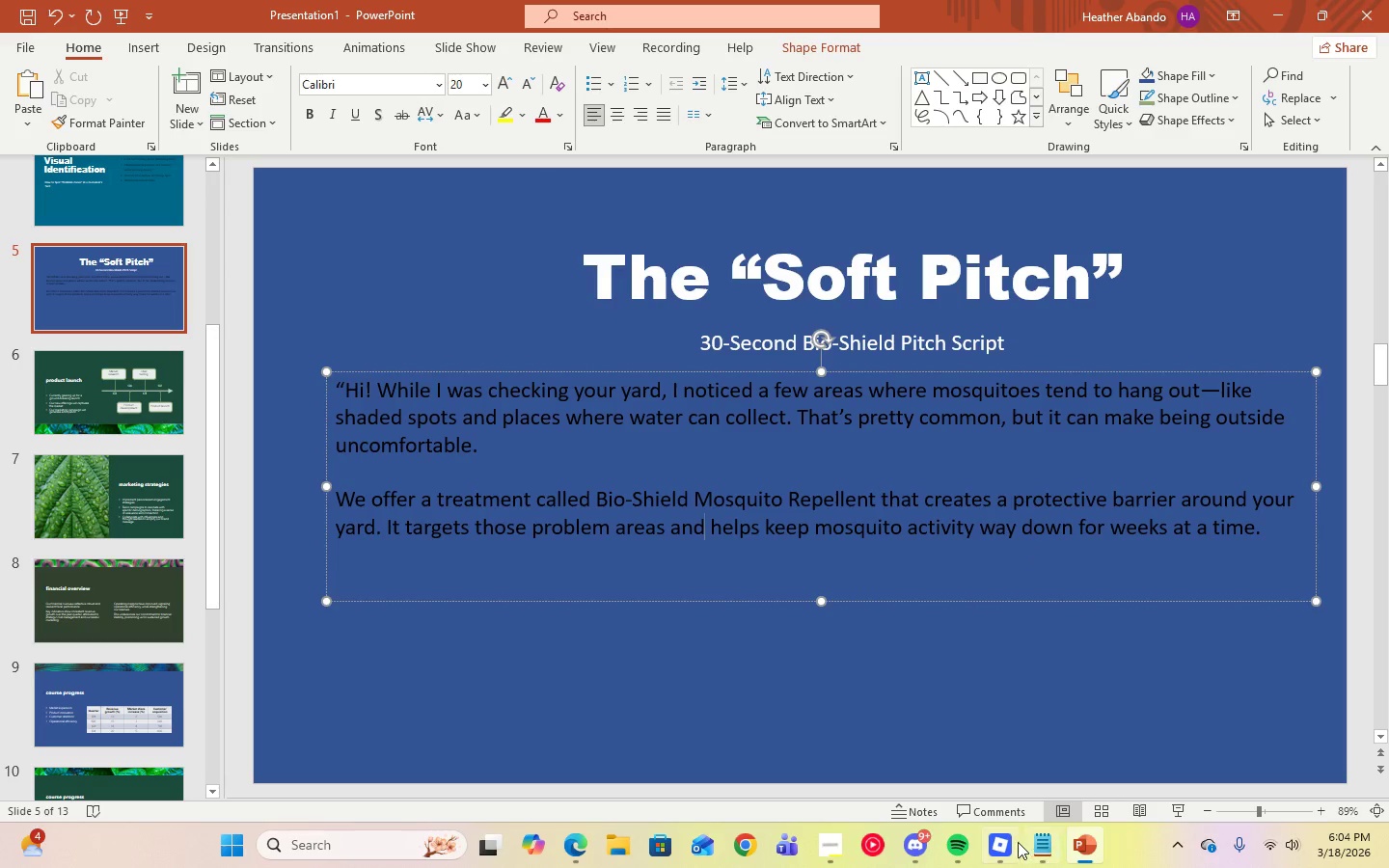 
left_click([1049, 843])
 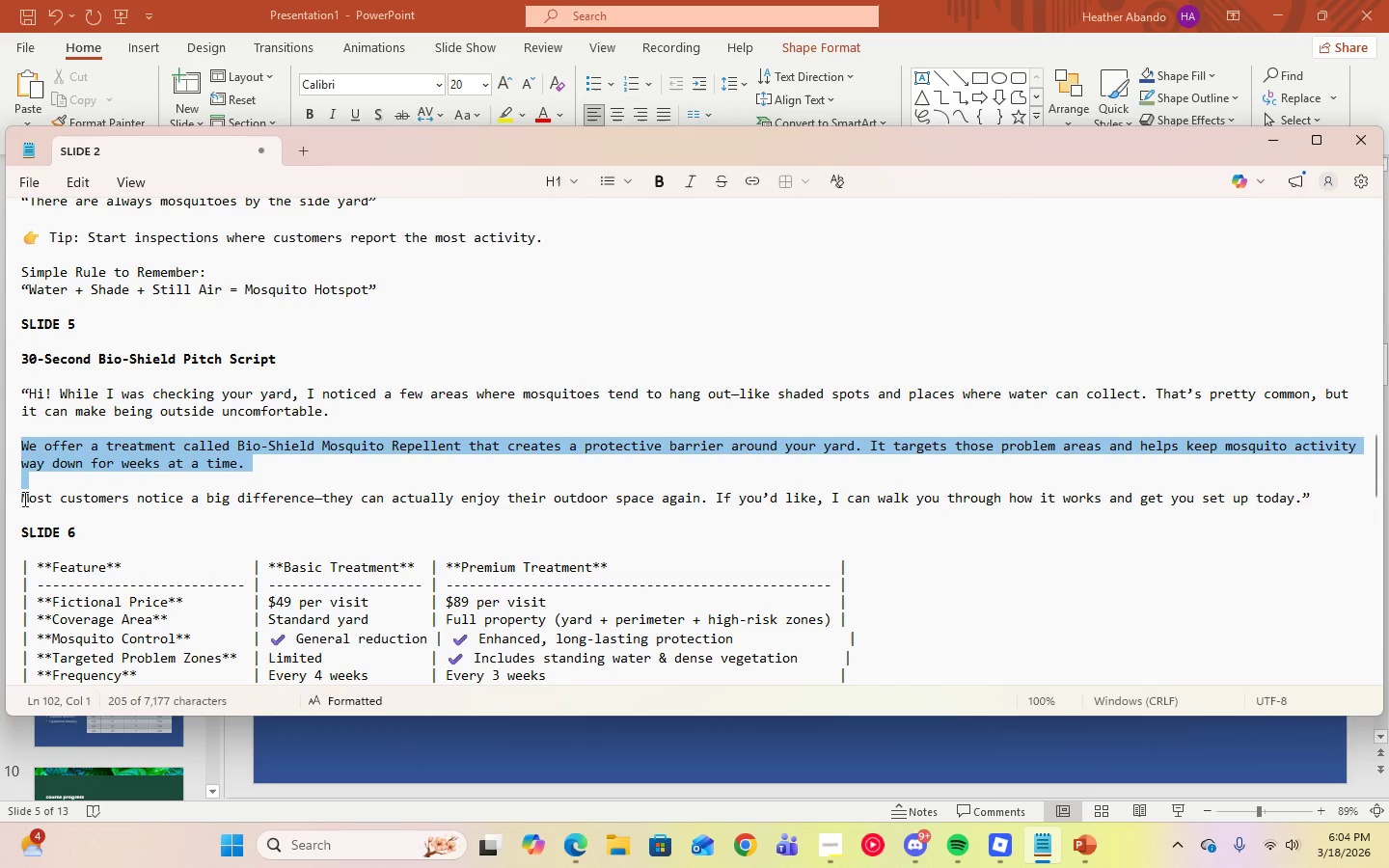 
left_click([20, 499])
 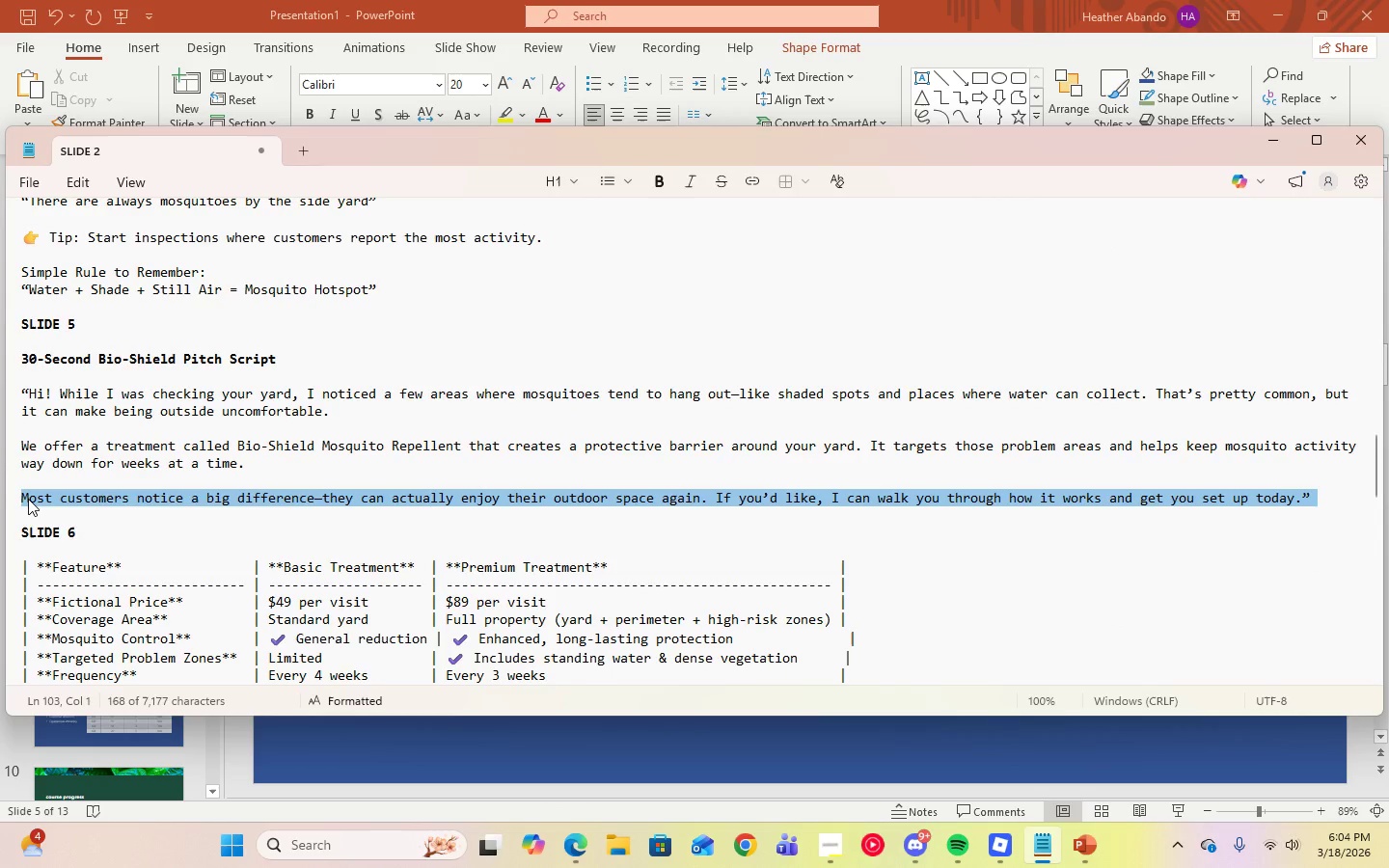 
right_click([28, 499])
 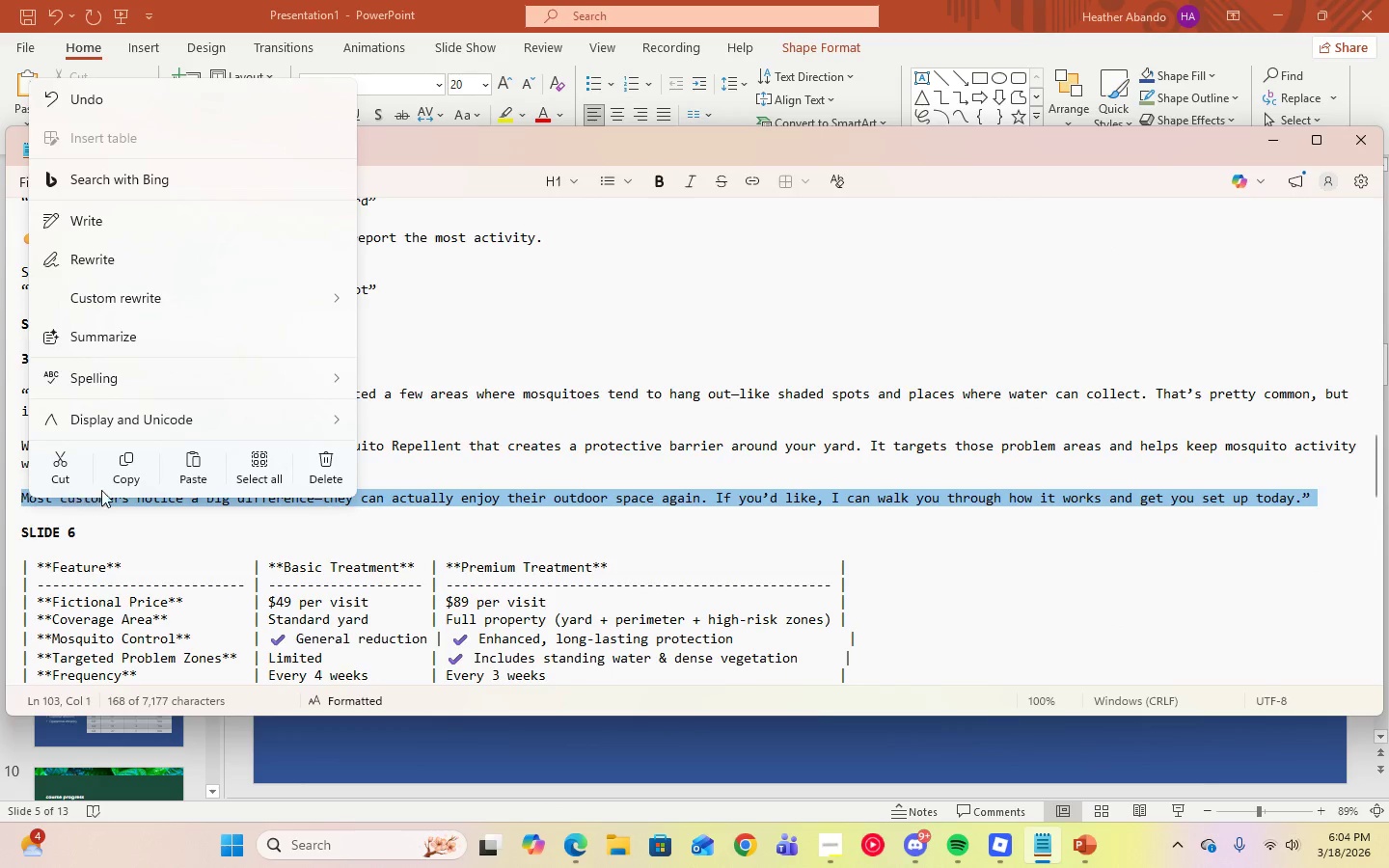 
left_click([115, 478])
 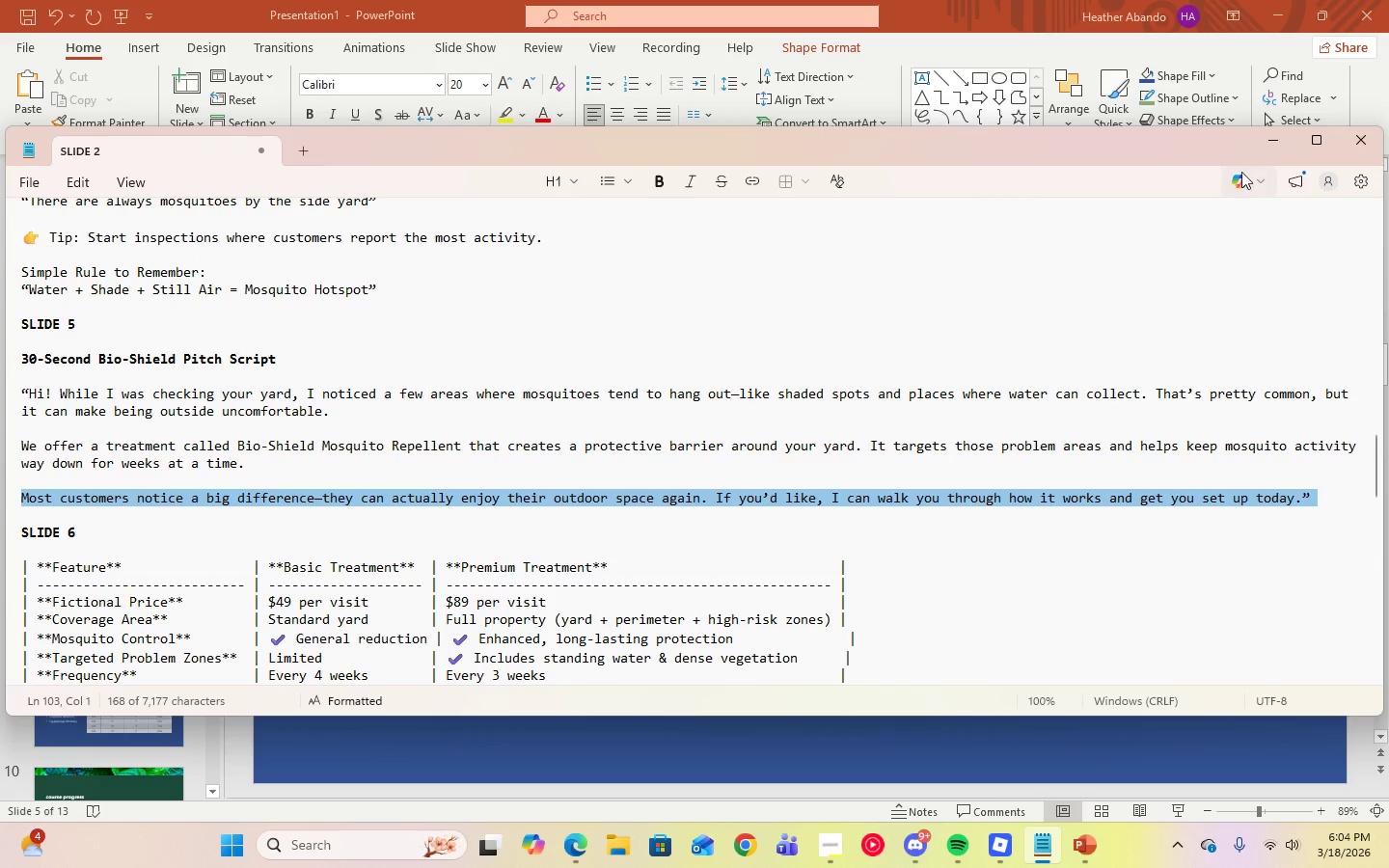 
left_click([1263, 137])
 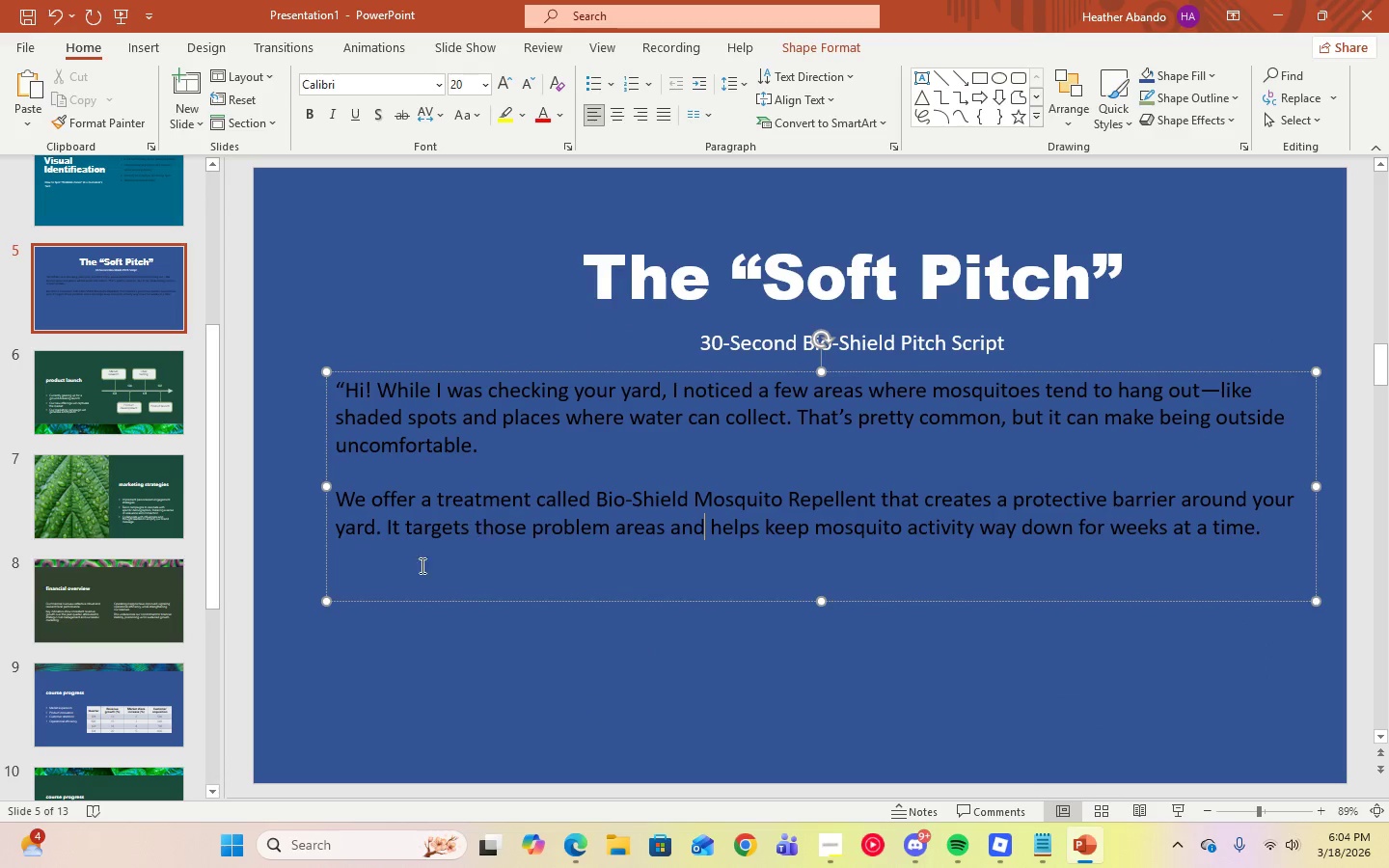 
left_click([379, 567])
 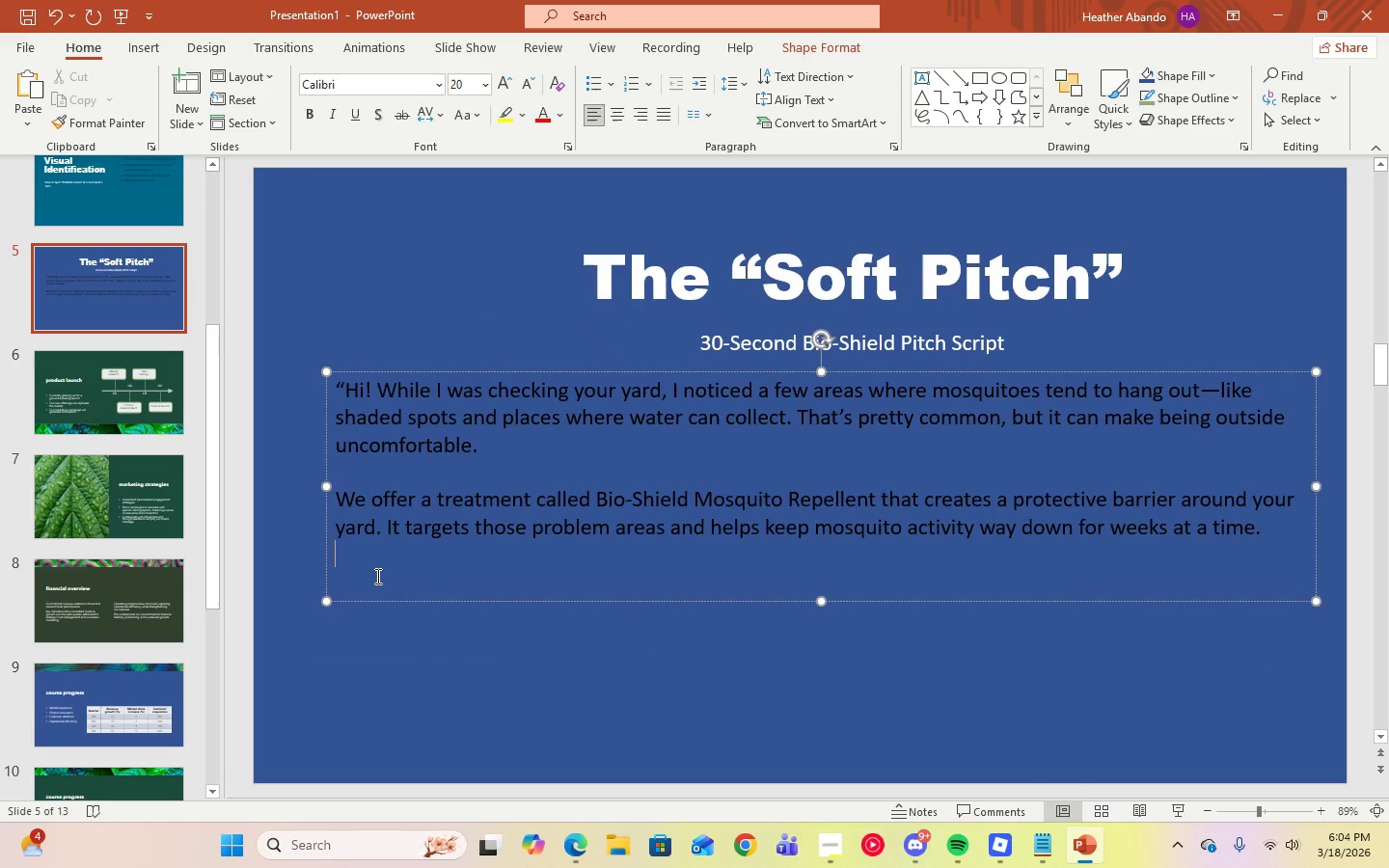 
key(Enter)
 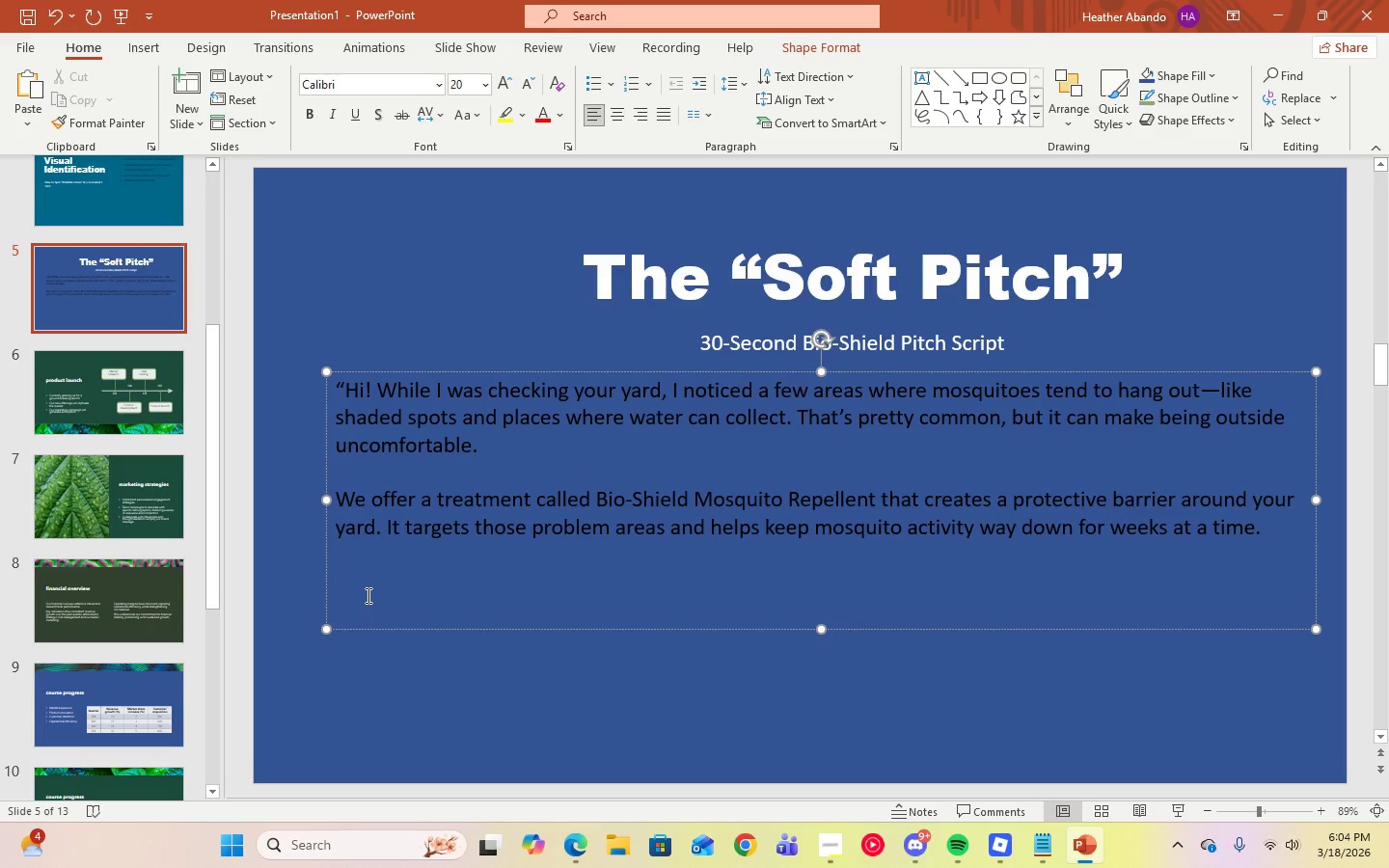 
right_click([367, 595])
 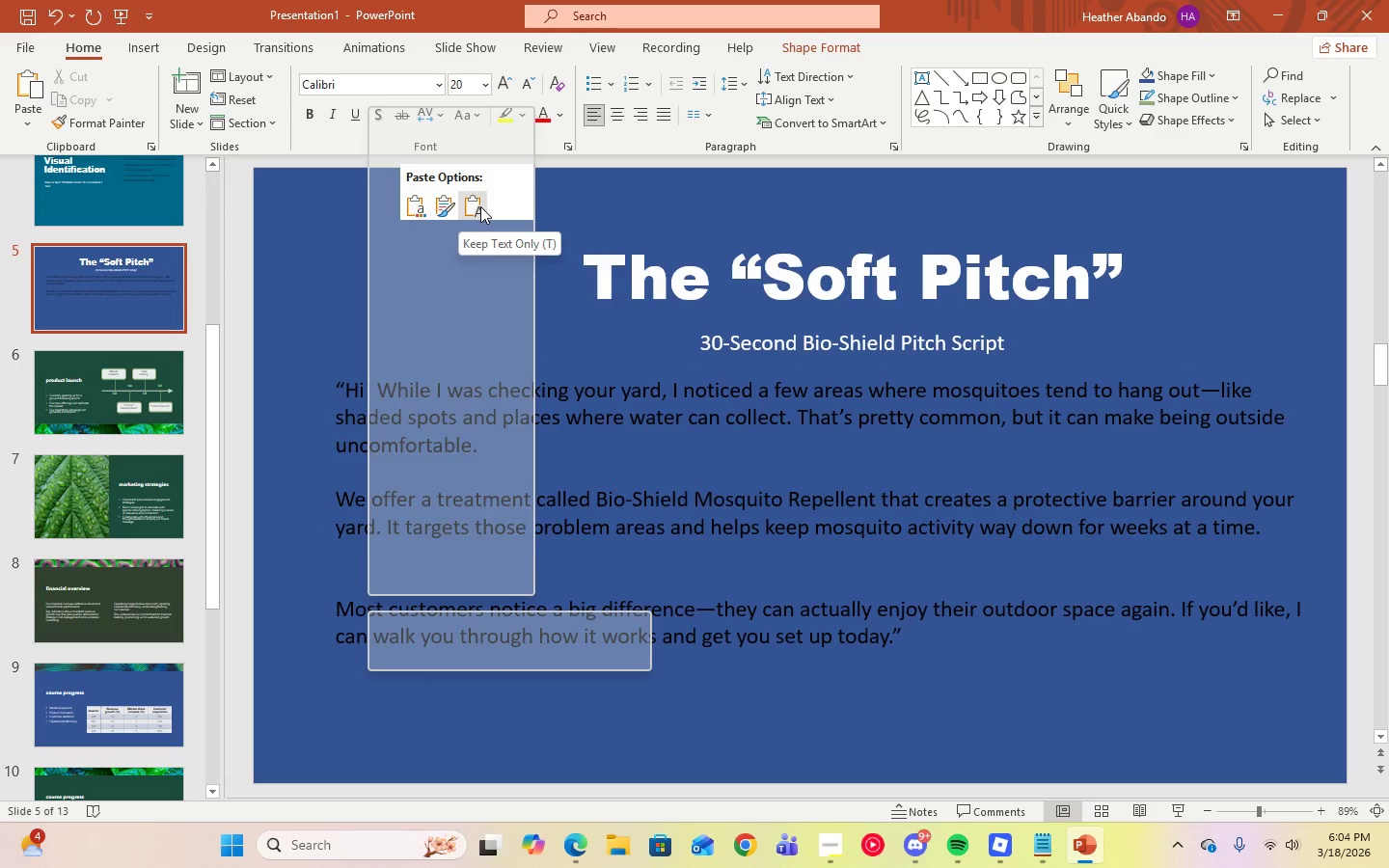 
left_click([480, 206])
 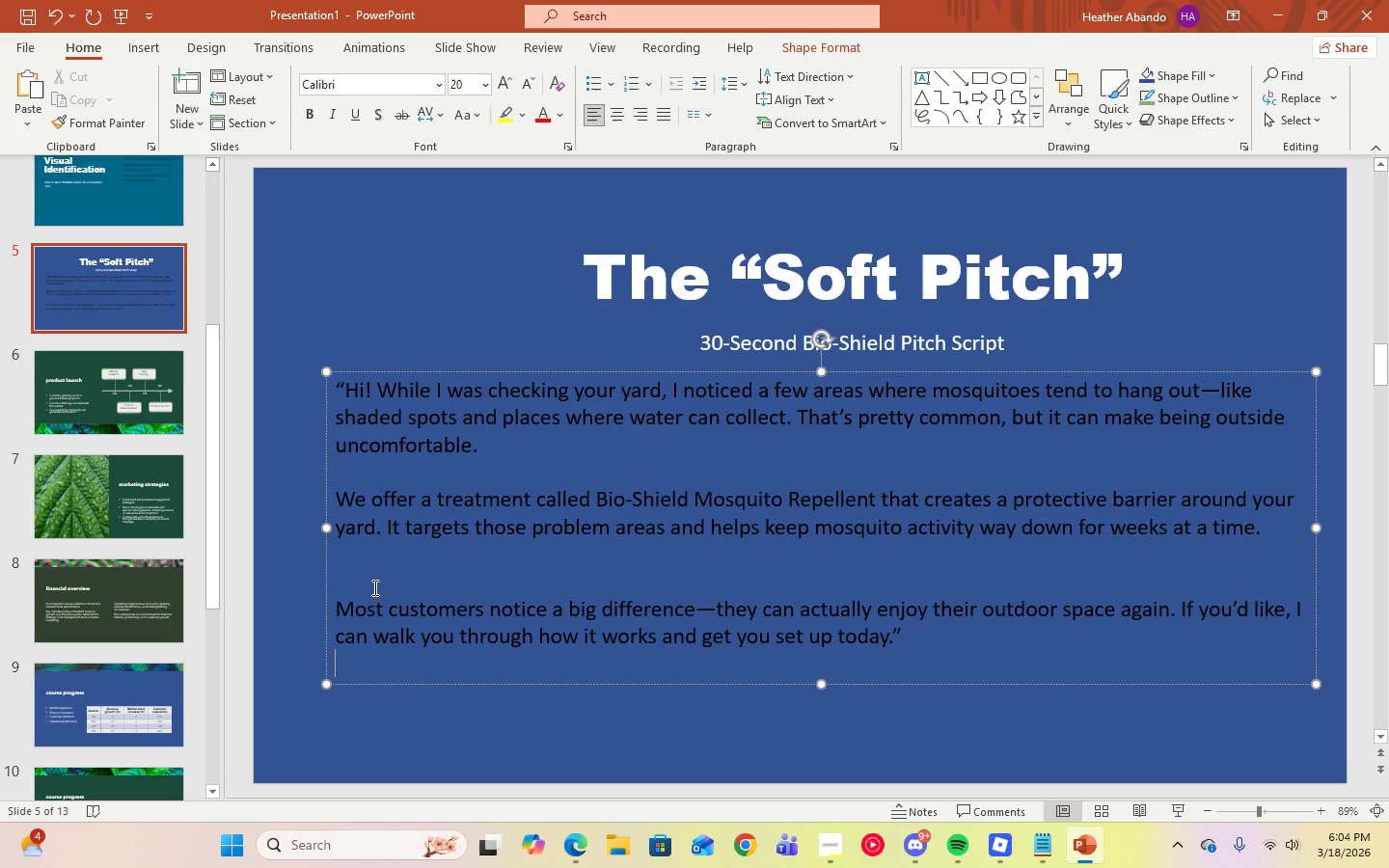 
left_click([355, 592])
 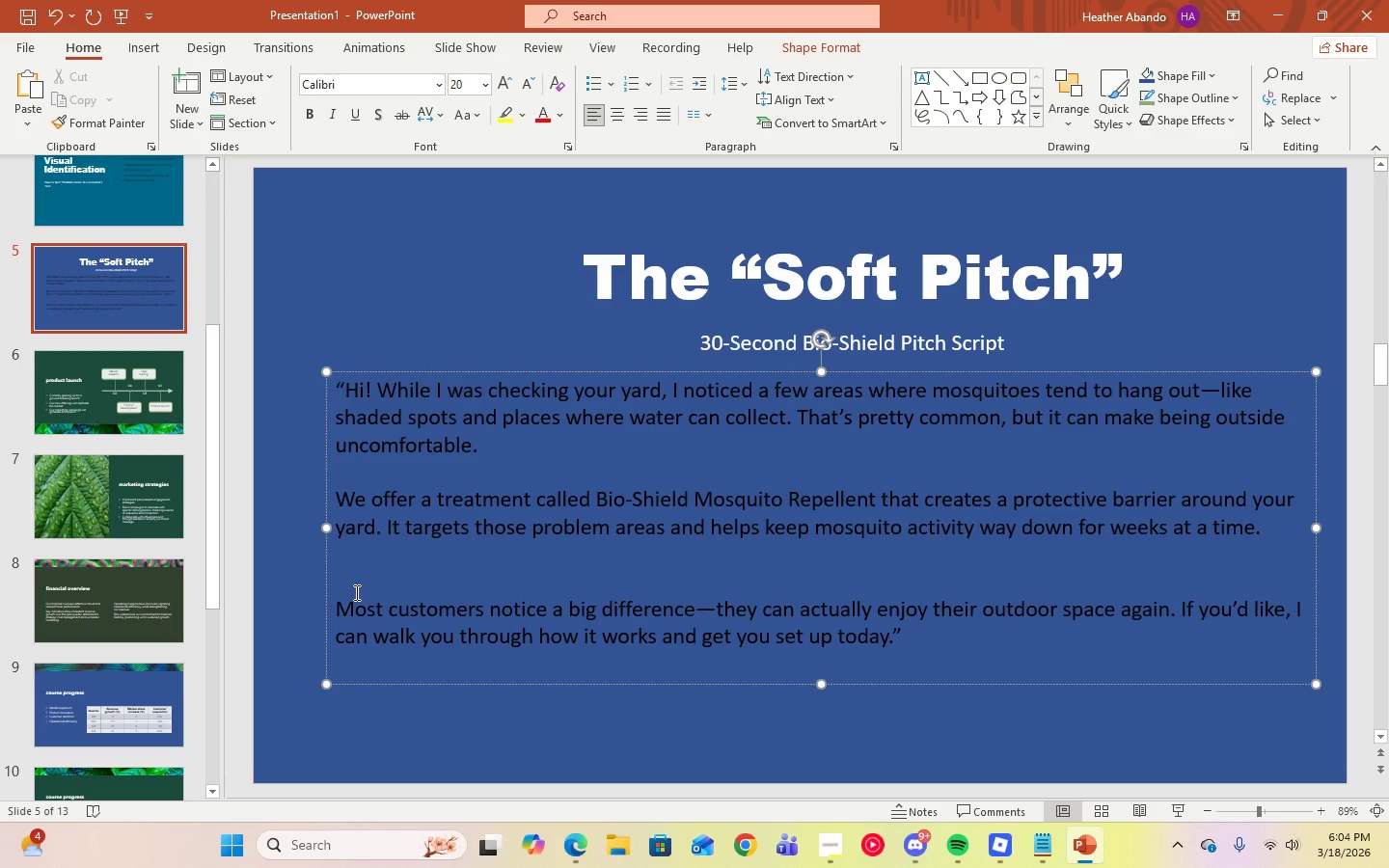 
key(Backspace)
 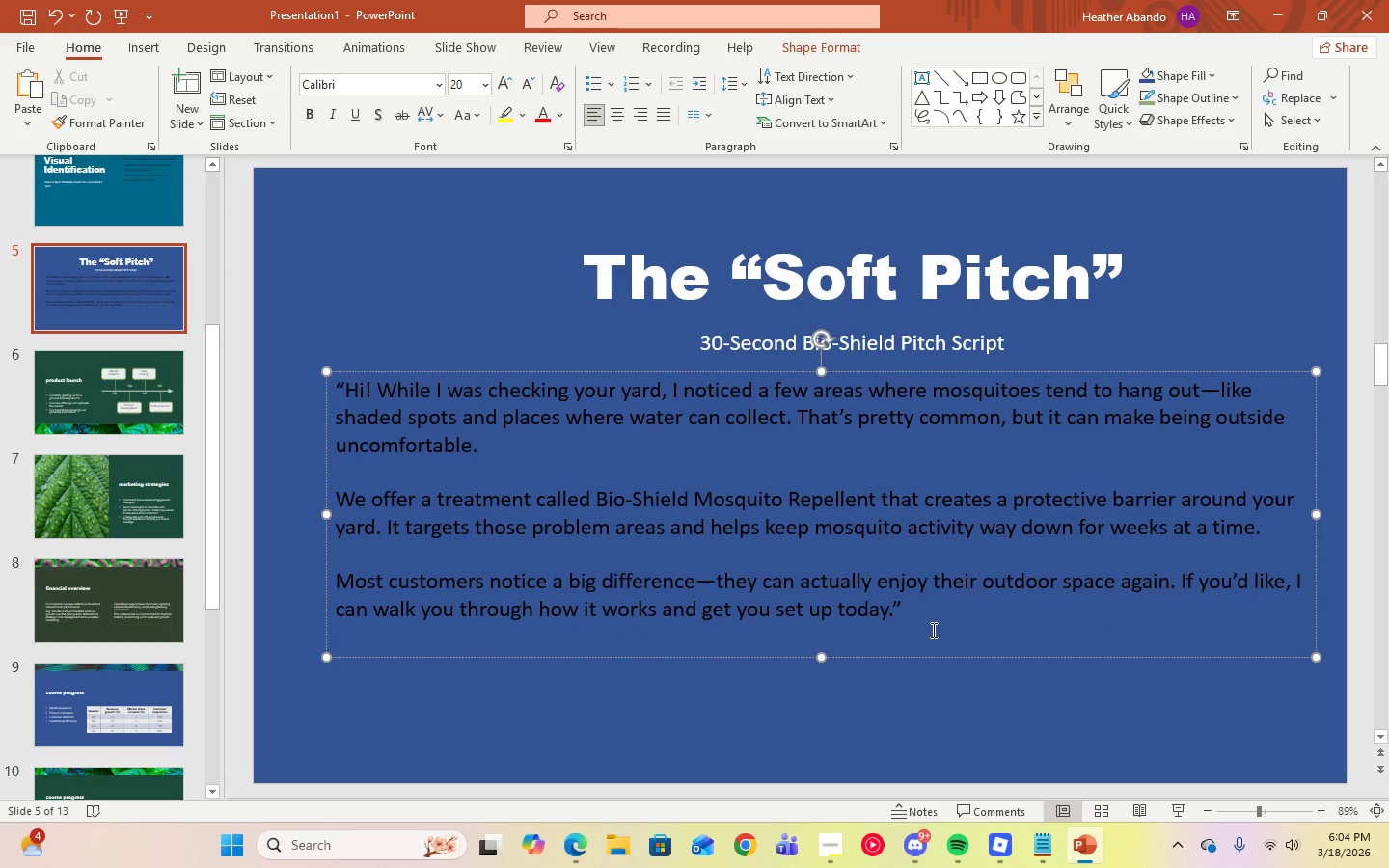 
left_click([936, 623])
 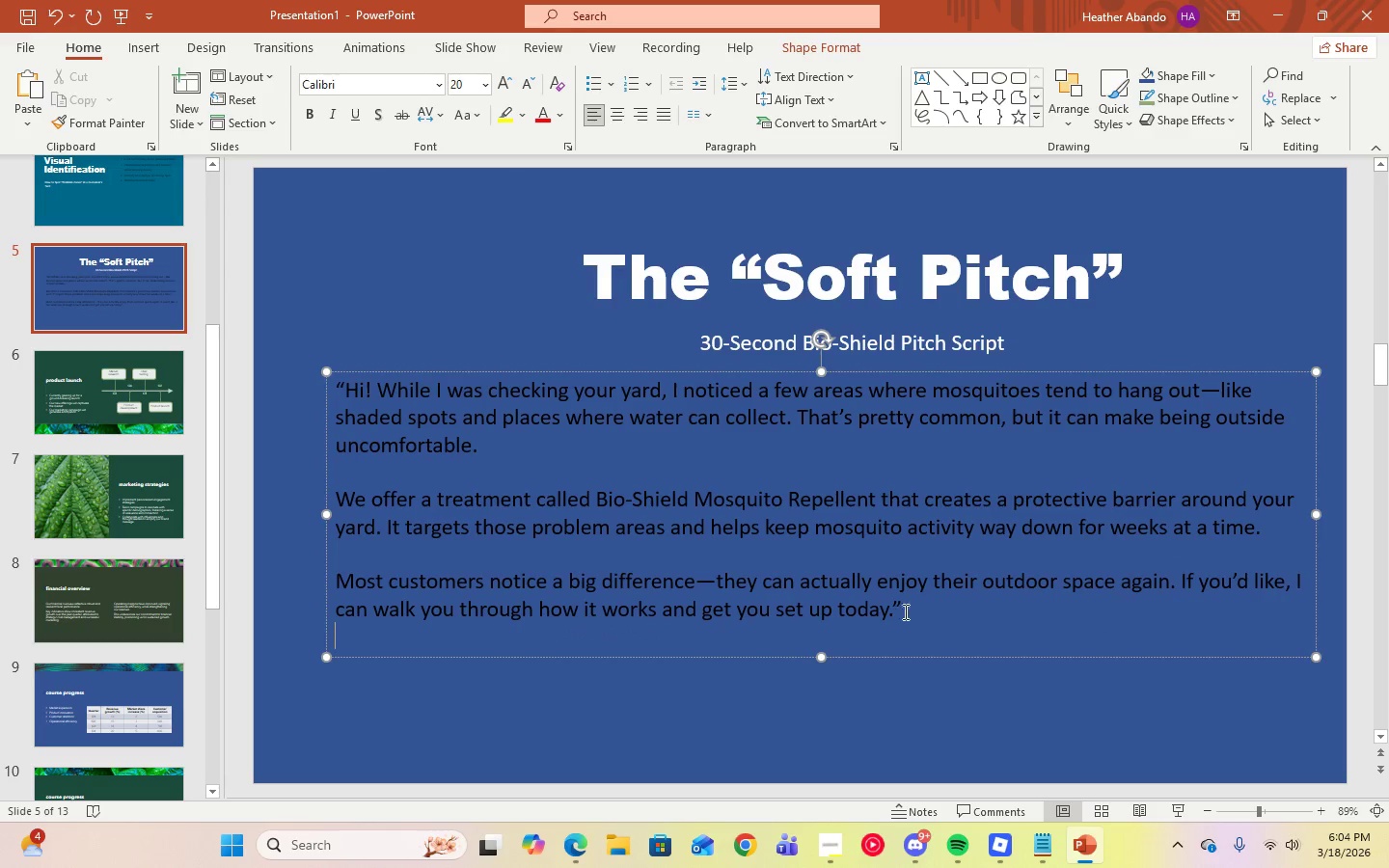 
left_click([899, 610])
 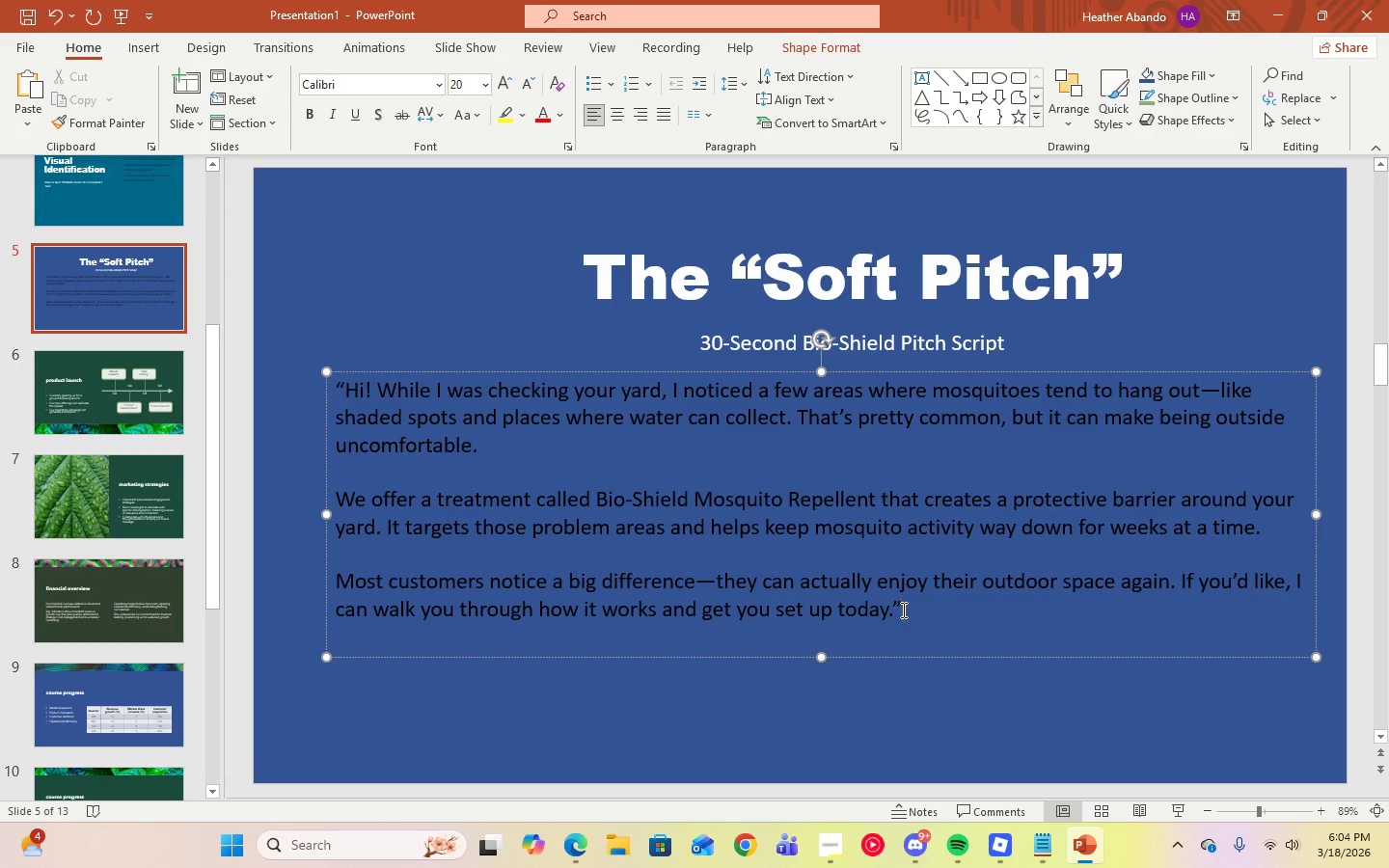 
left_click_drag(start_coordinate=[902, 610], to_coordinate=[340, 391])
 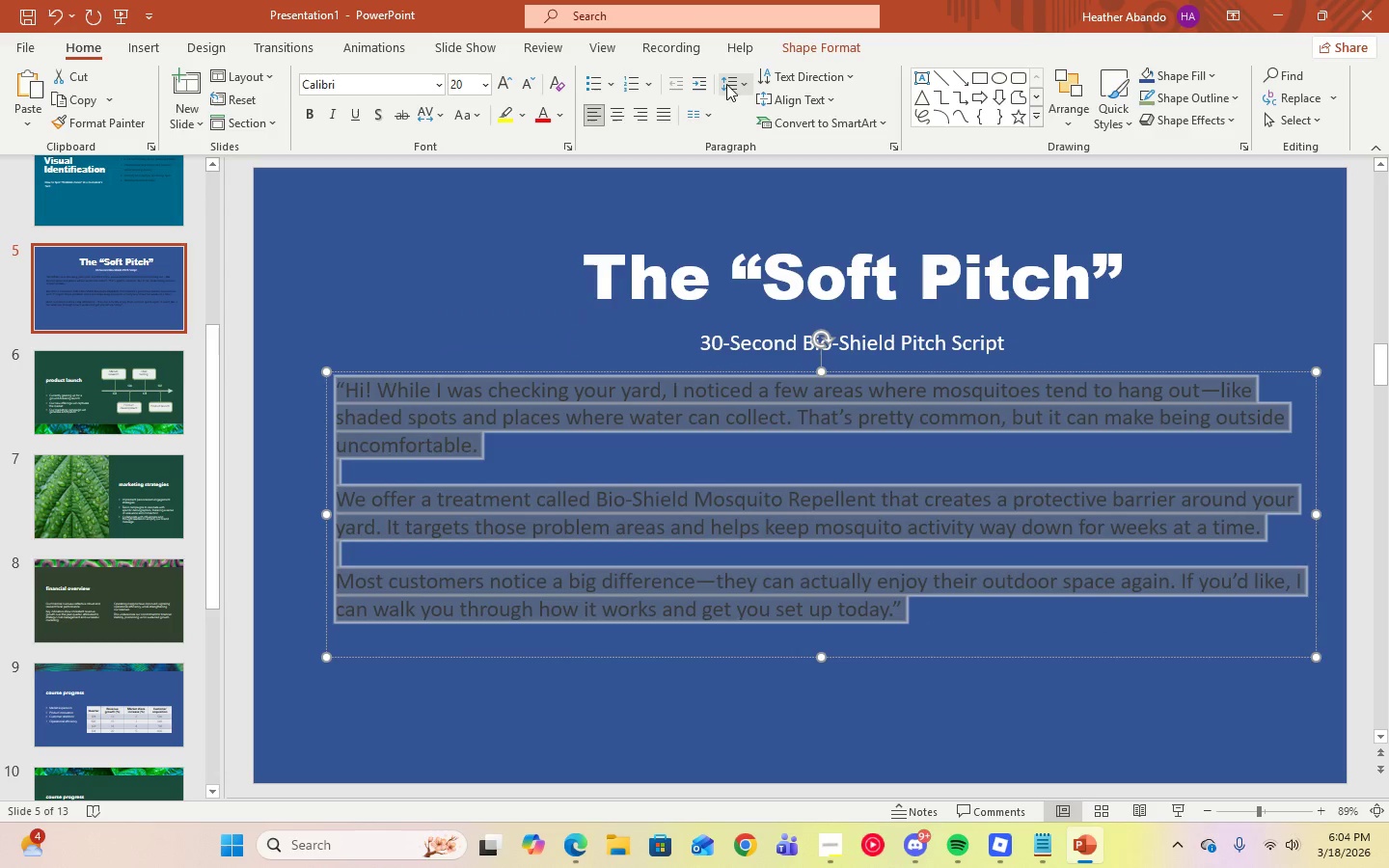 
left_click([744, 87])
 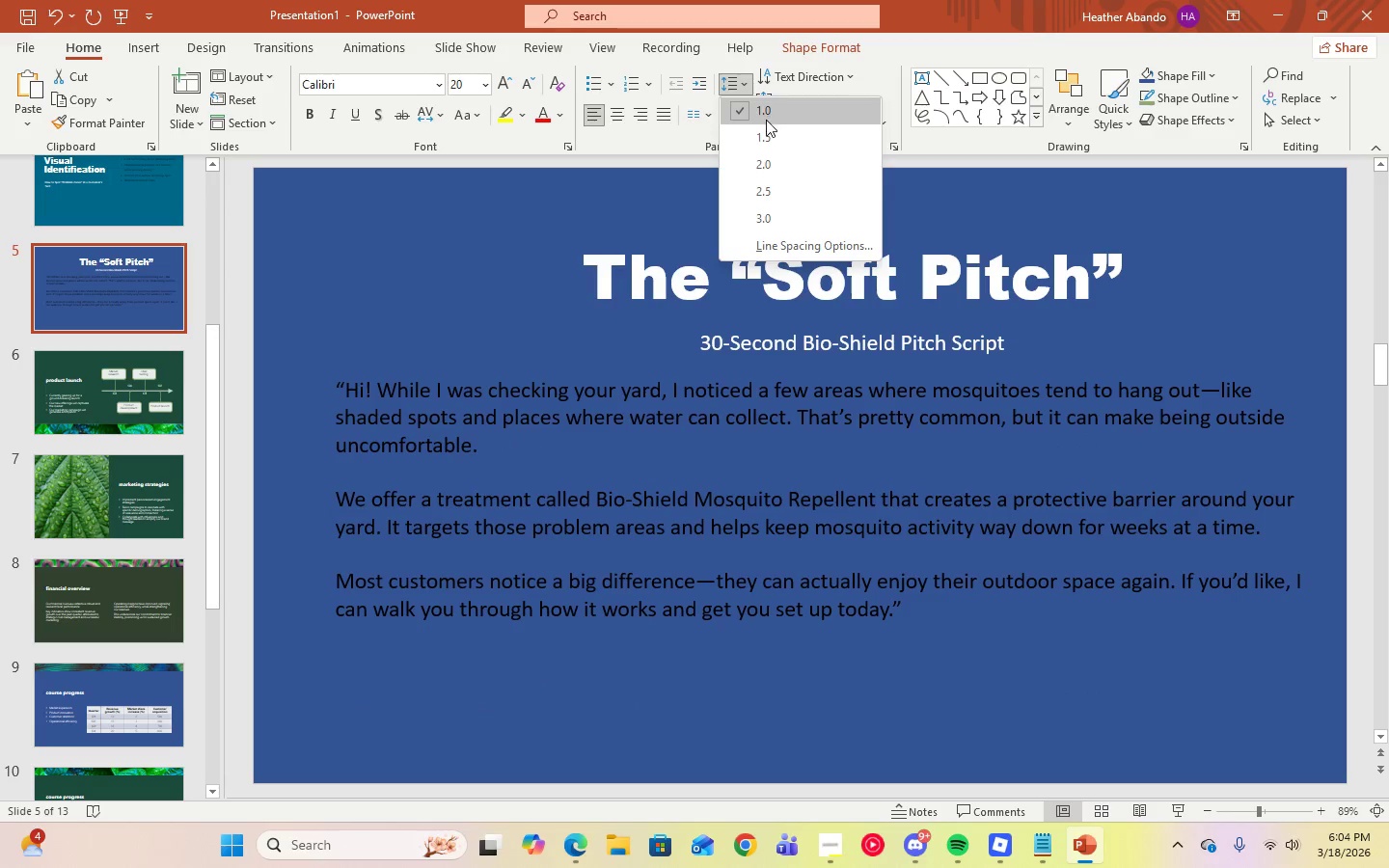 
left_click([767, 135])
 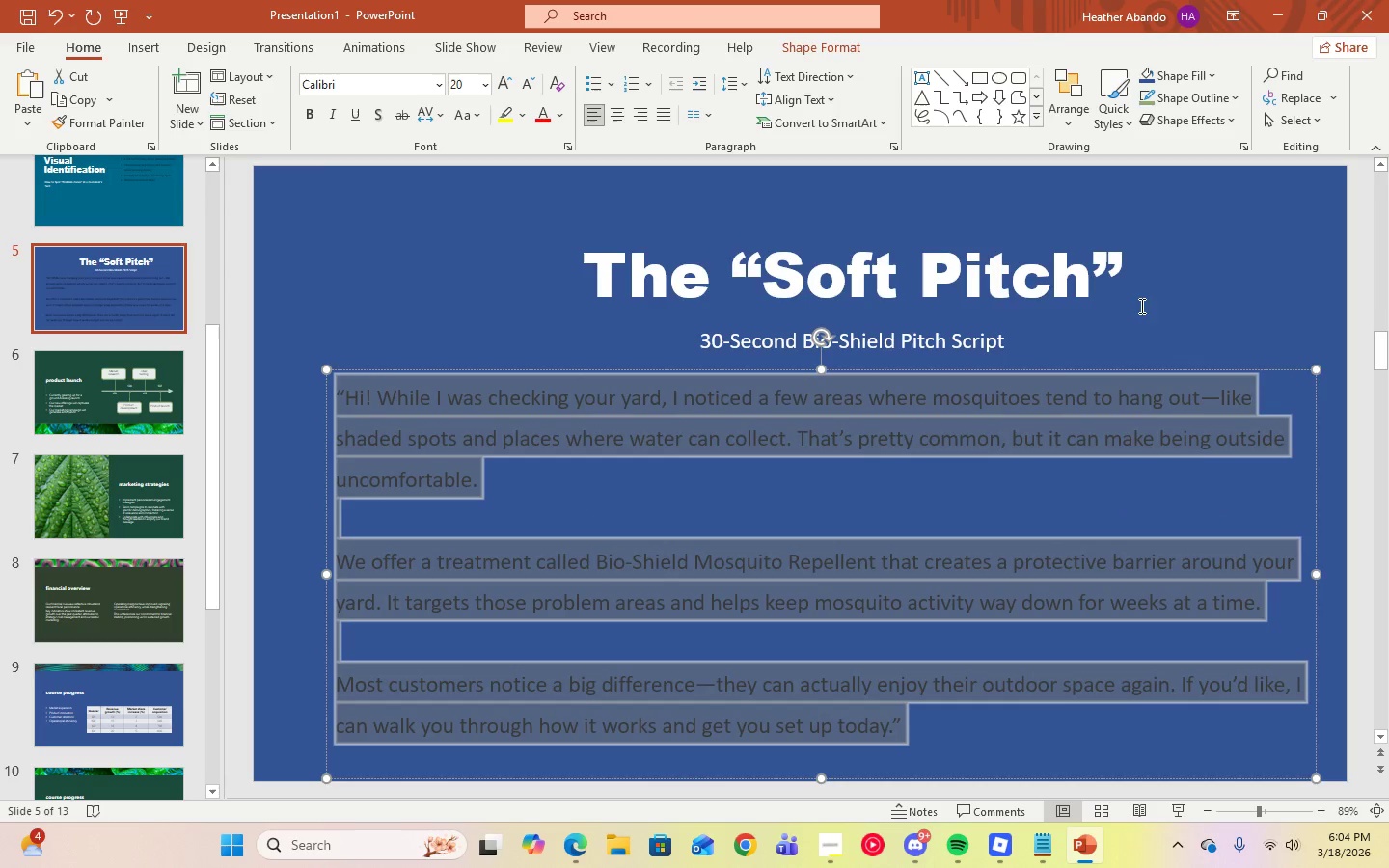 
left_click([1208, 312])
 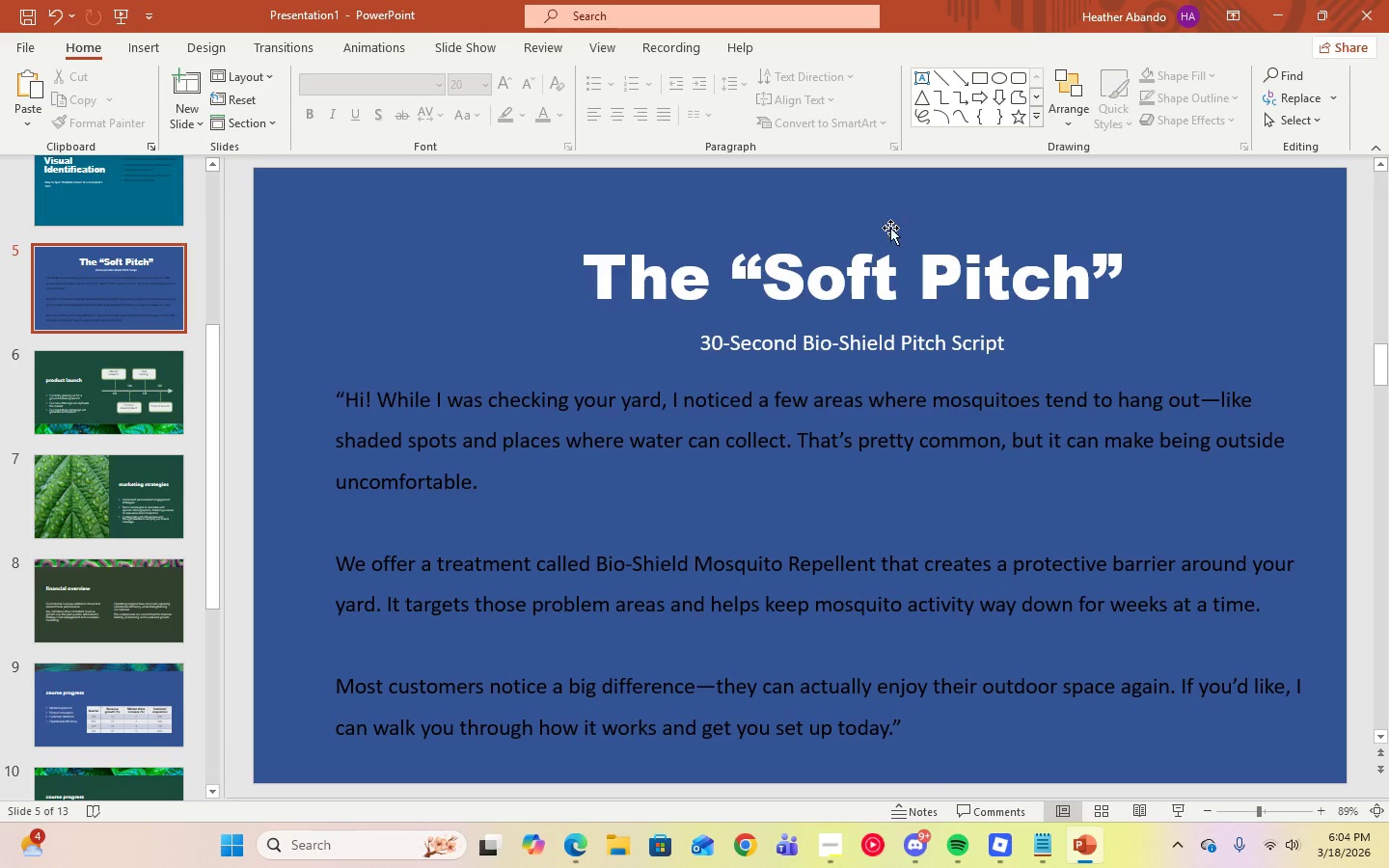 
left_click([890, 246])
 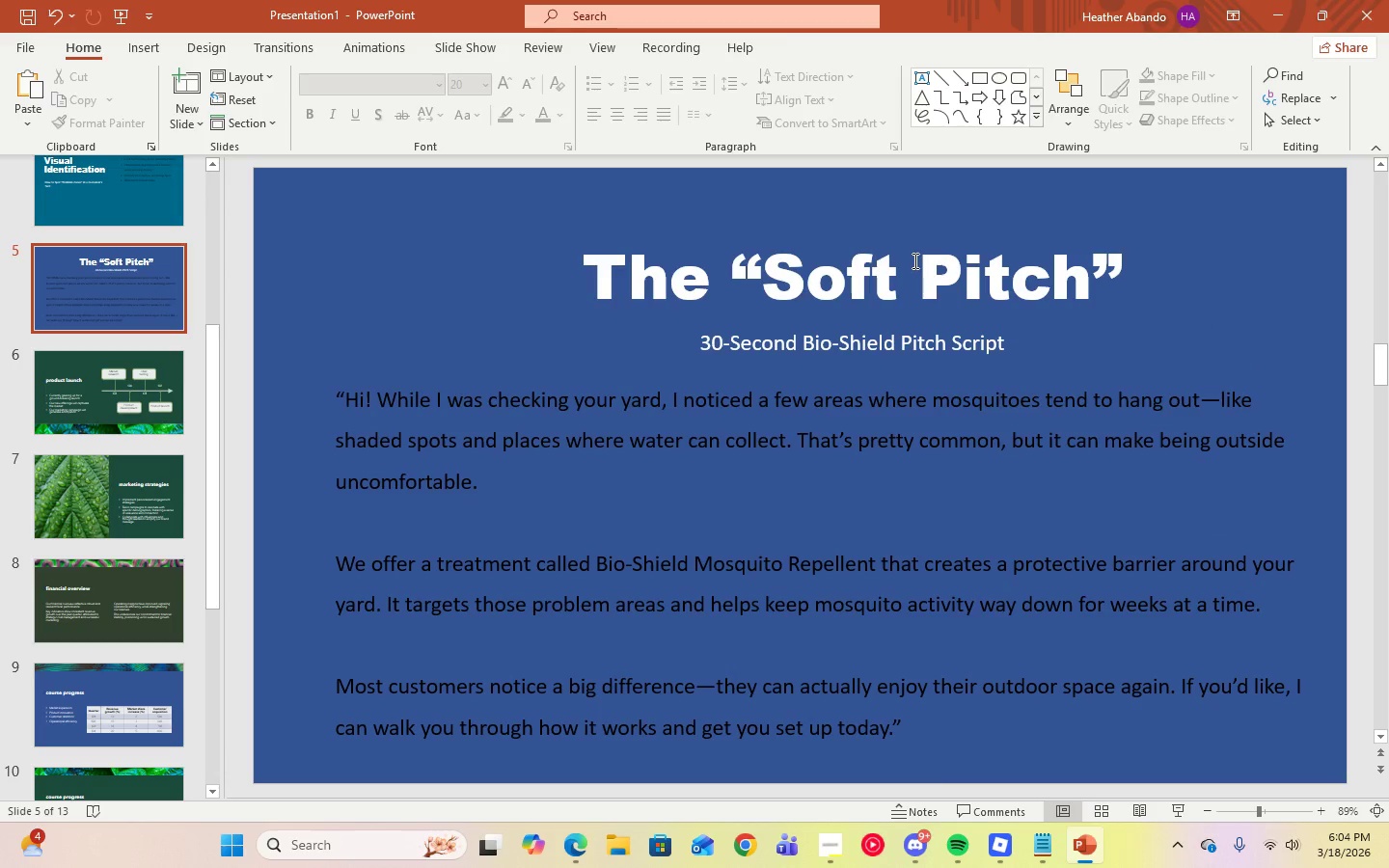 
left_click([913, 260])
 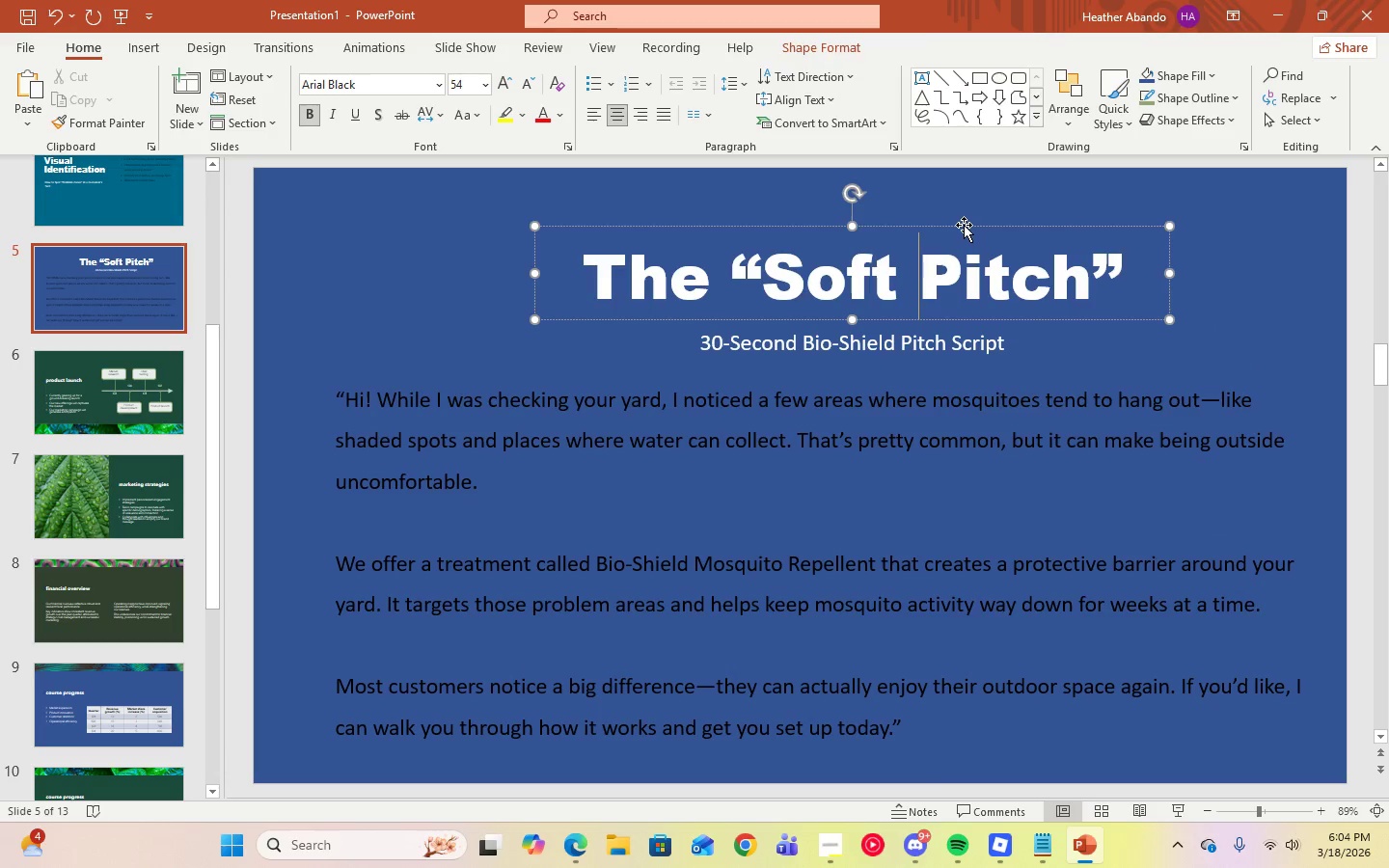 
left_click_drag(start_coordinate=[964, 224], to_coordinate=[932, 205])
 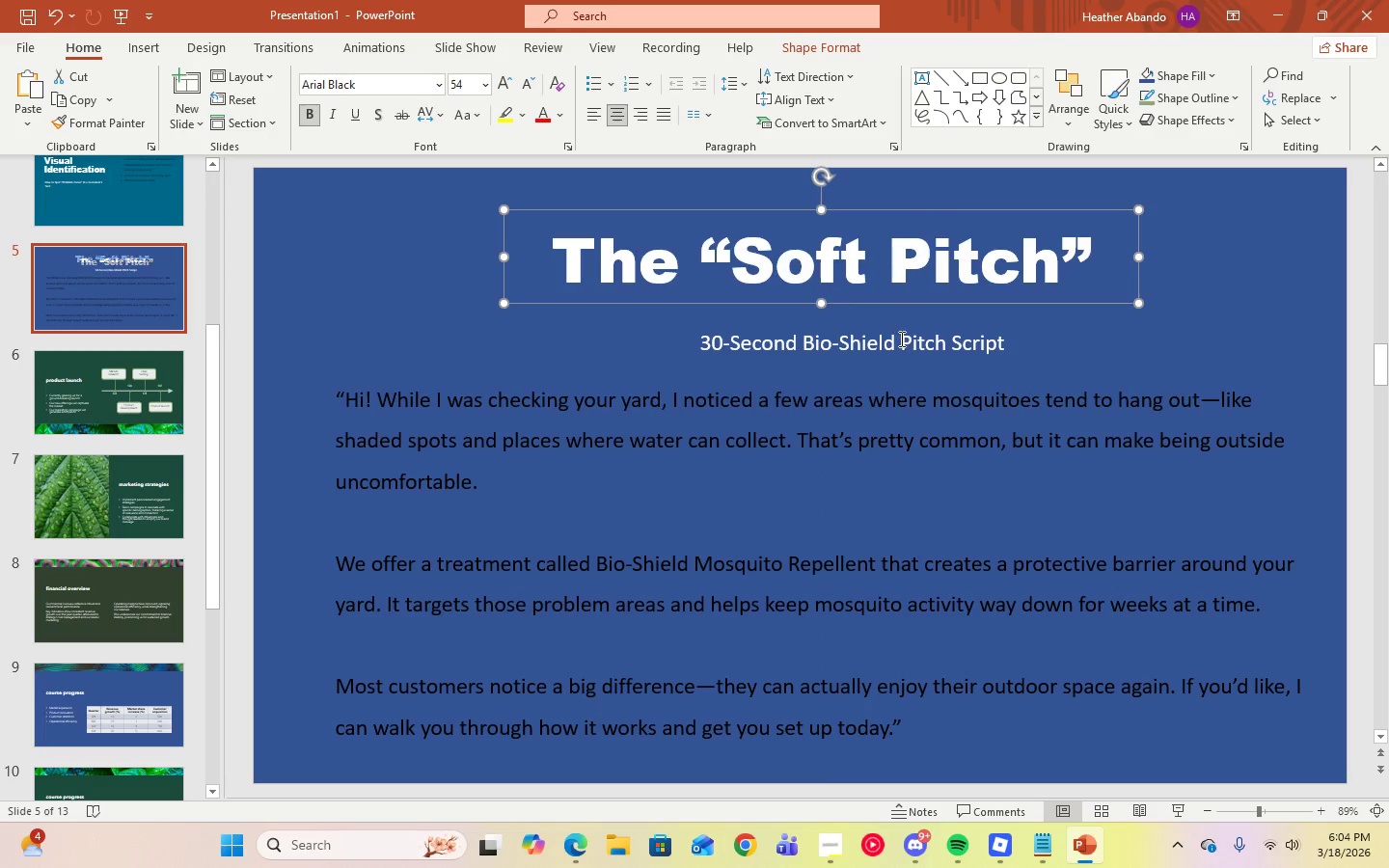 
left_click([900, 339])
 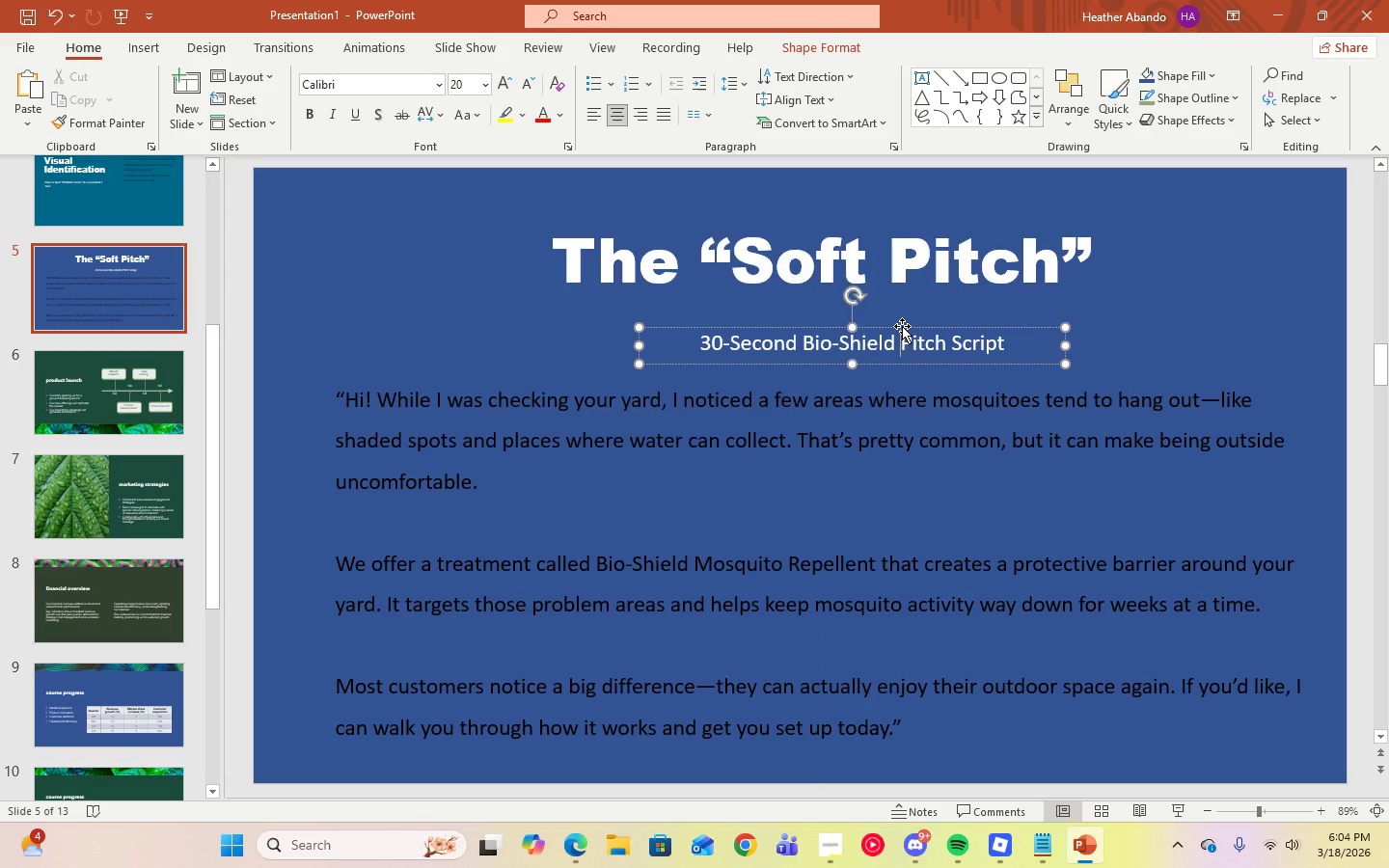 
left_click_drag(start_coordinate=[902, 326], to_coordinate=[871, 310])
 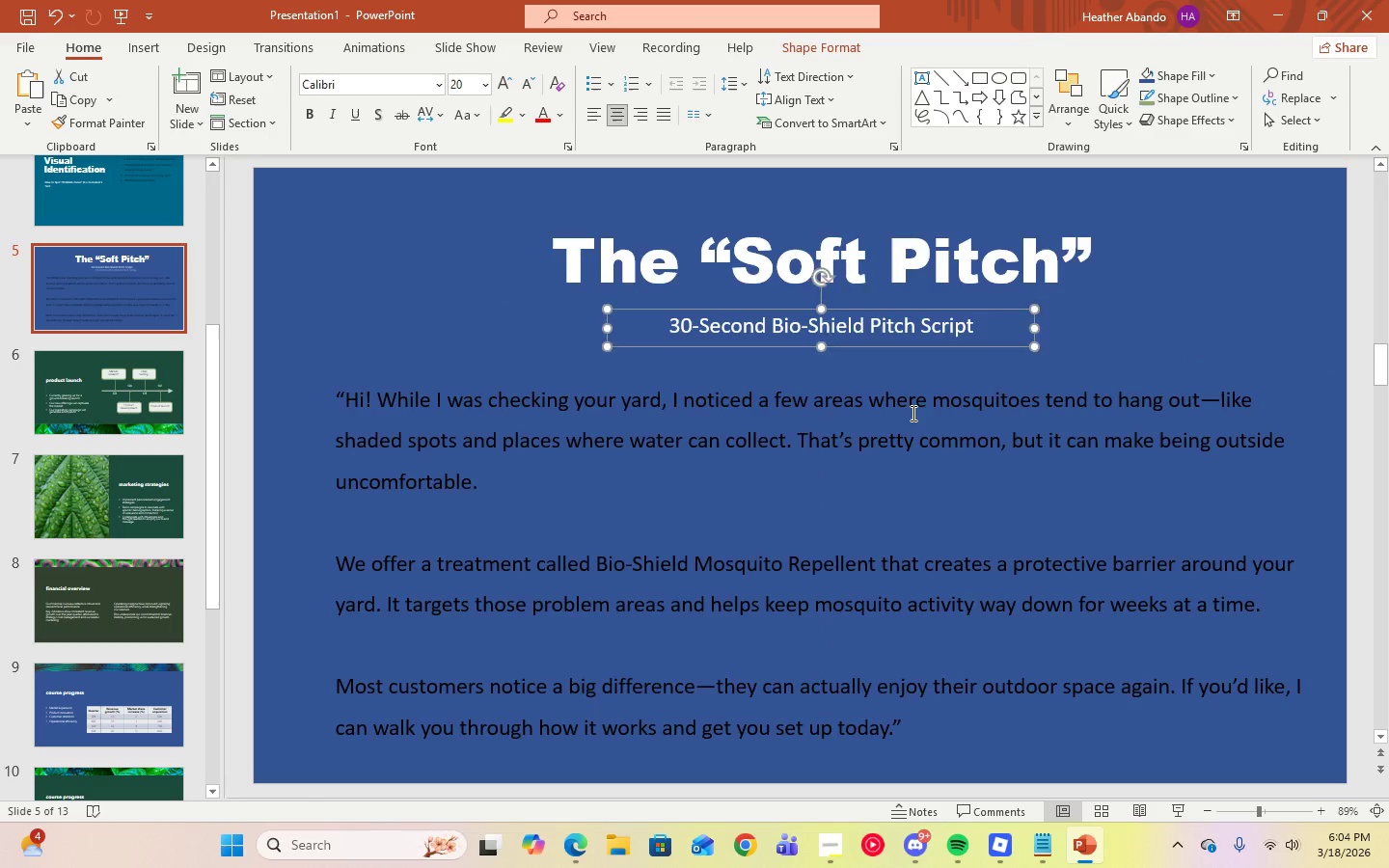 
left_click([912, 413])
 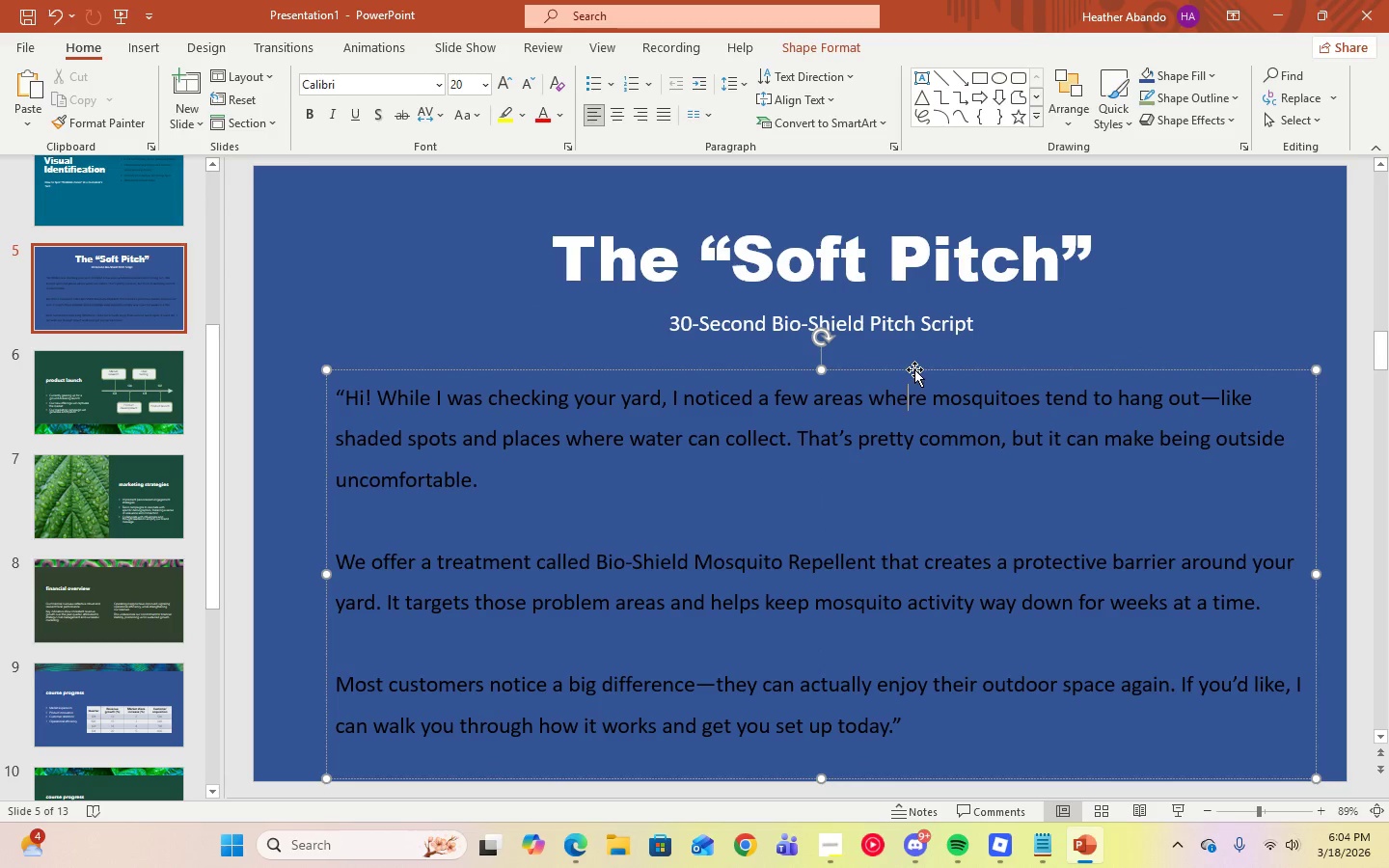 
left_click_drag(start_coordinate=[914, 369], to_coordinate=[914, 352])
 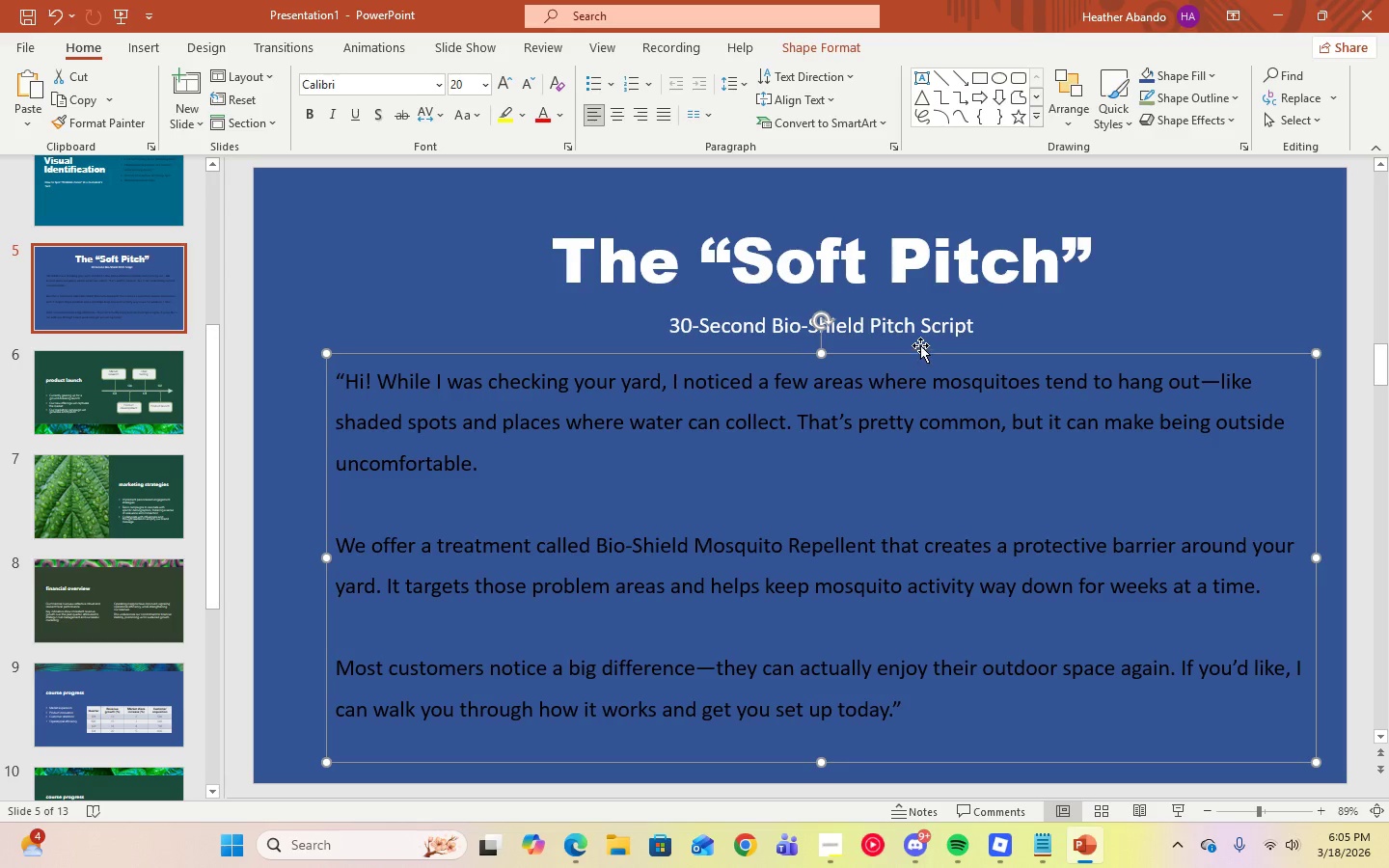 
left_click([1220, 284])
 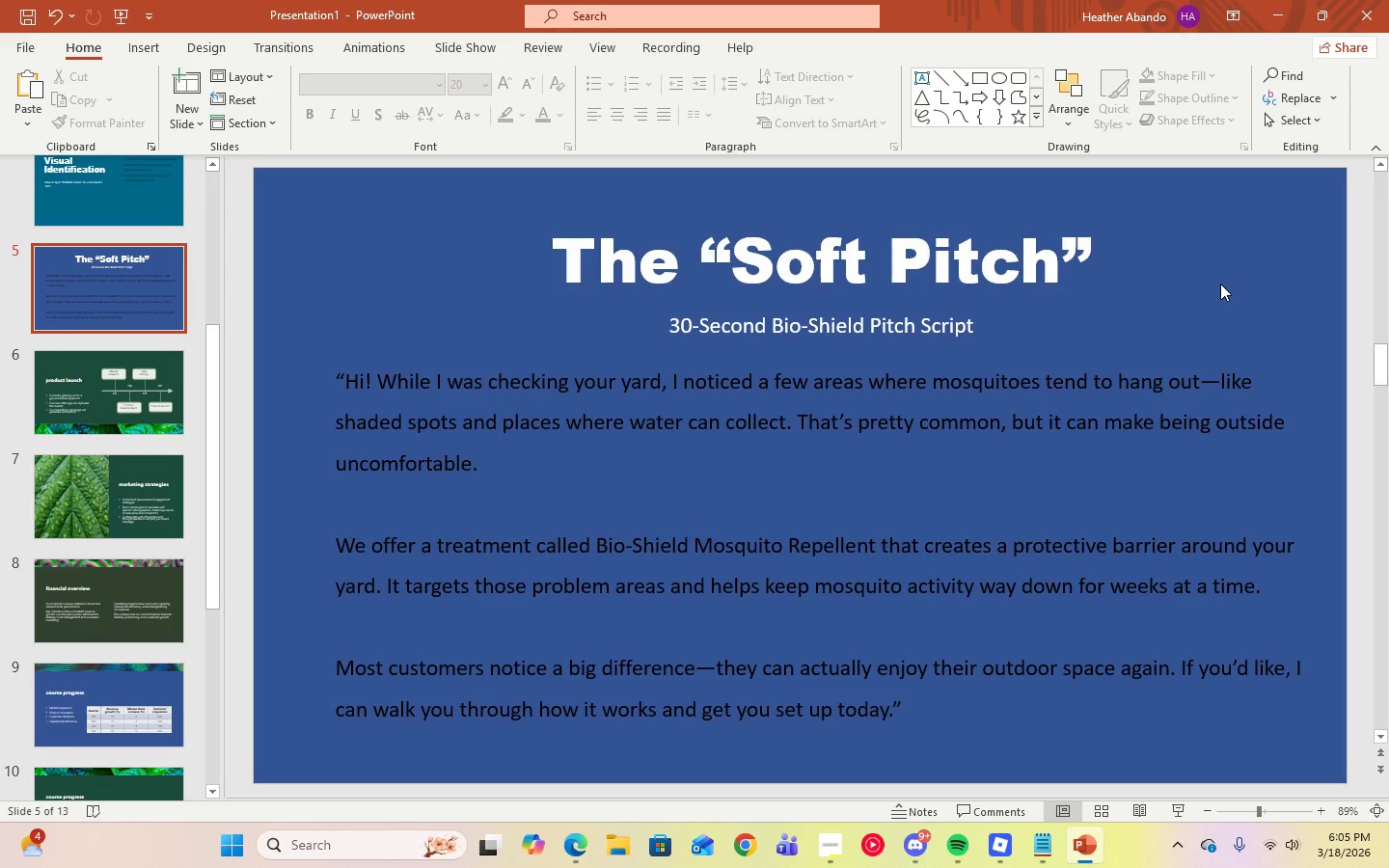 
left_click([849, 579])
 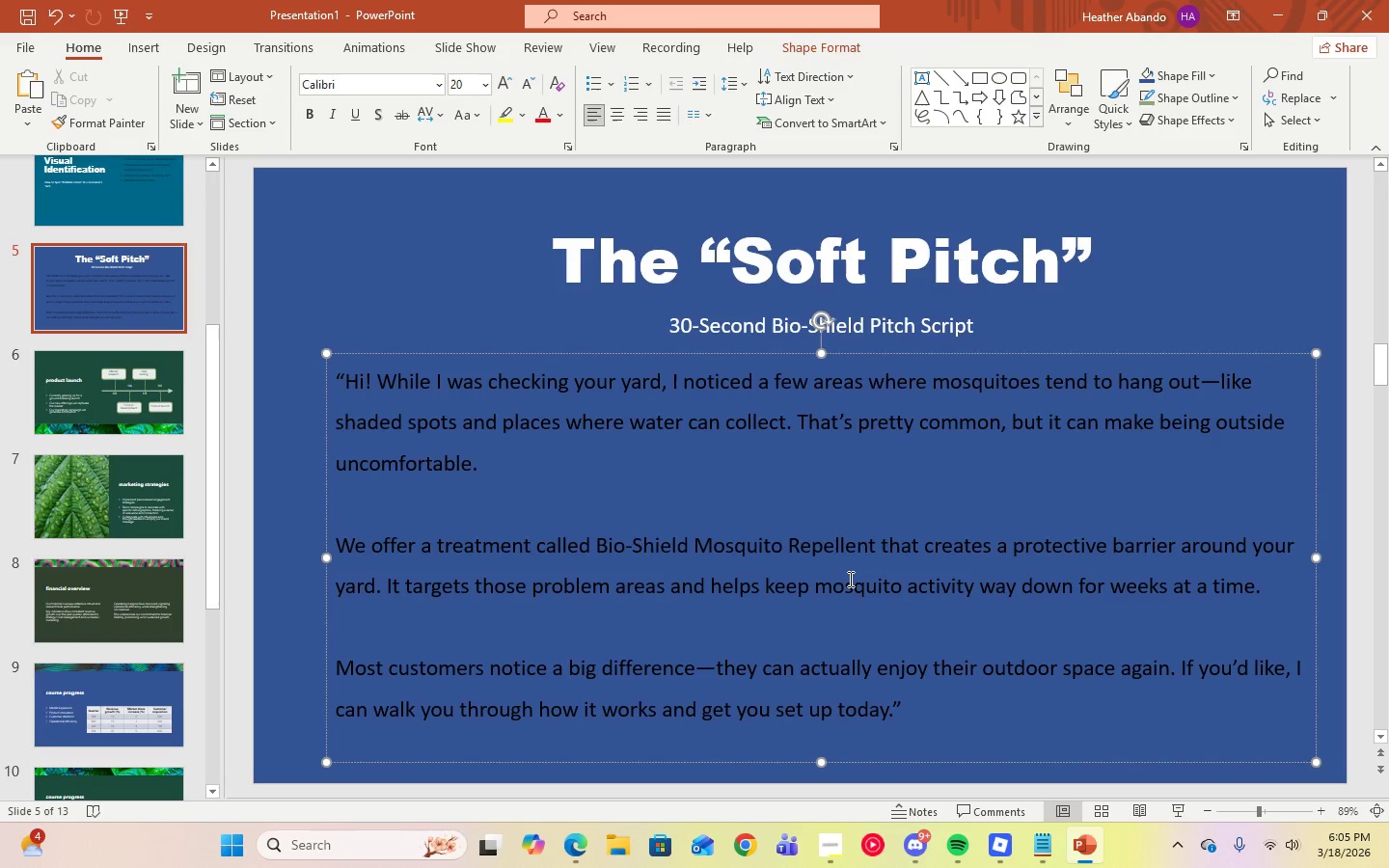 
left_click([1244, 278])
 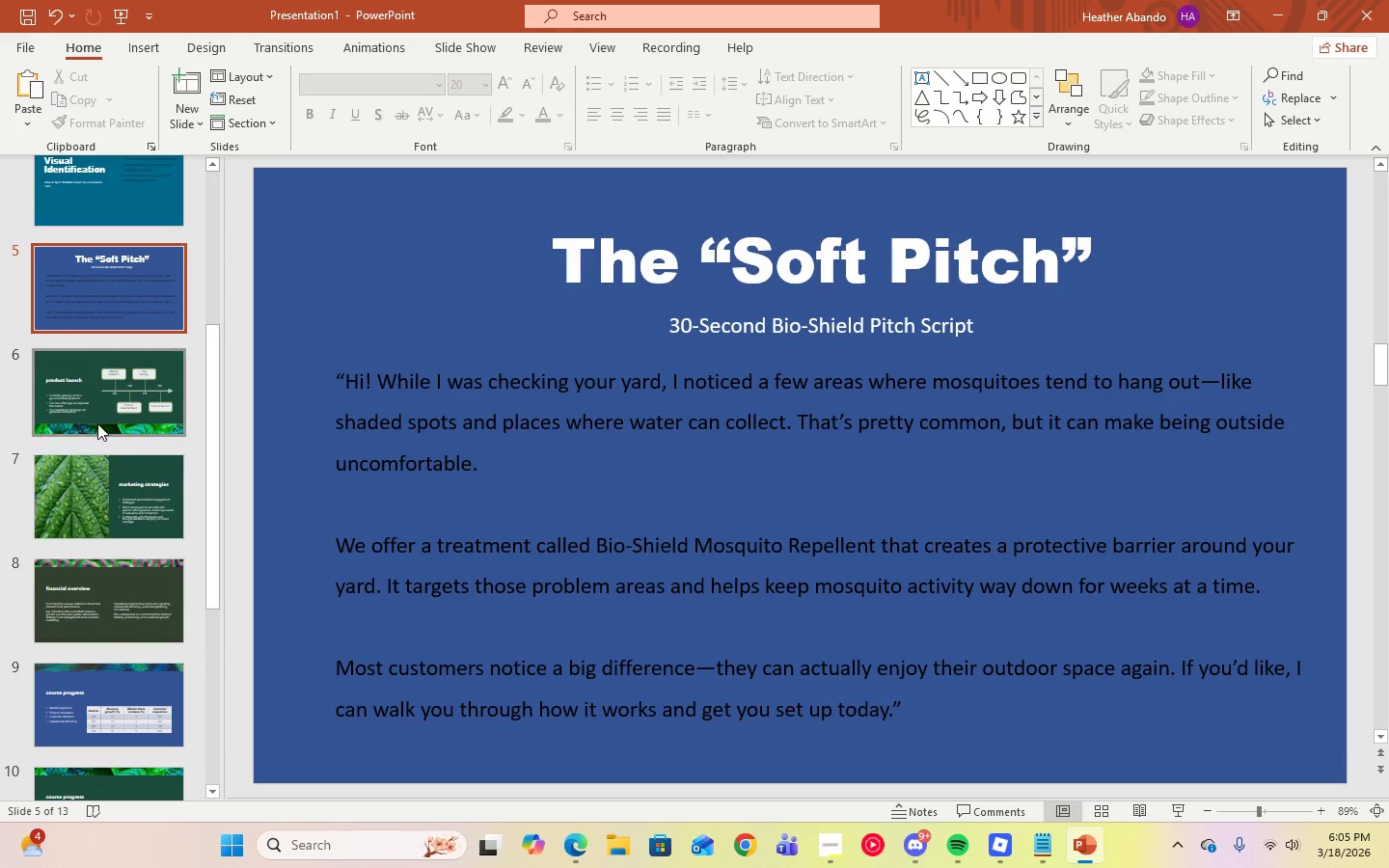 
wait(5.58)
 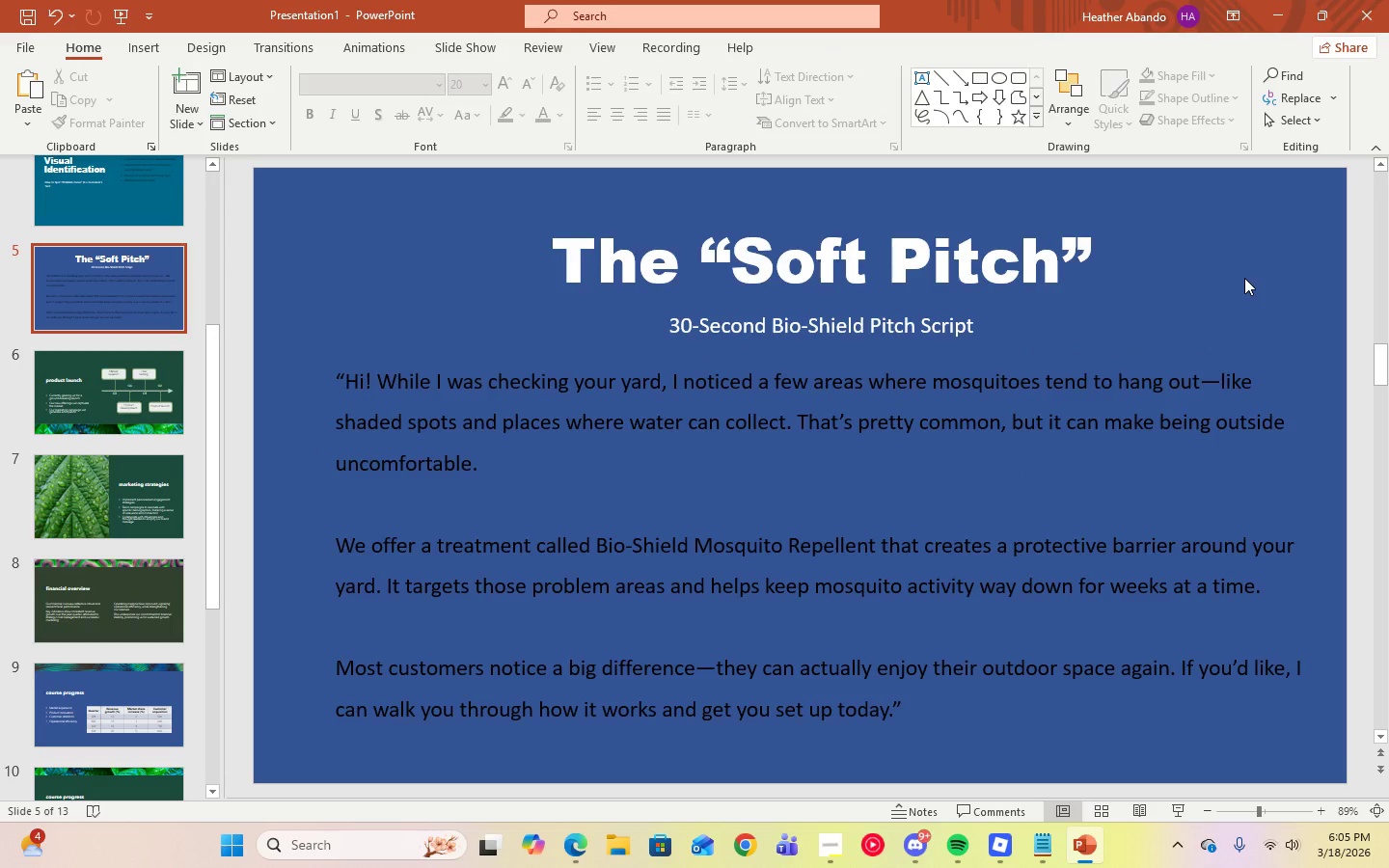 
left_click([838, 839])